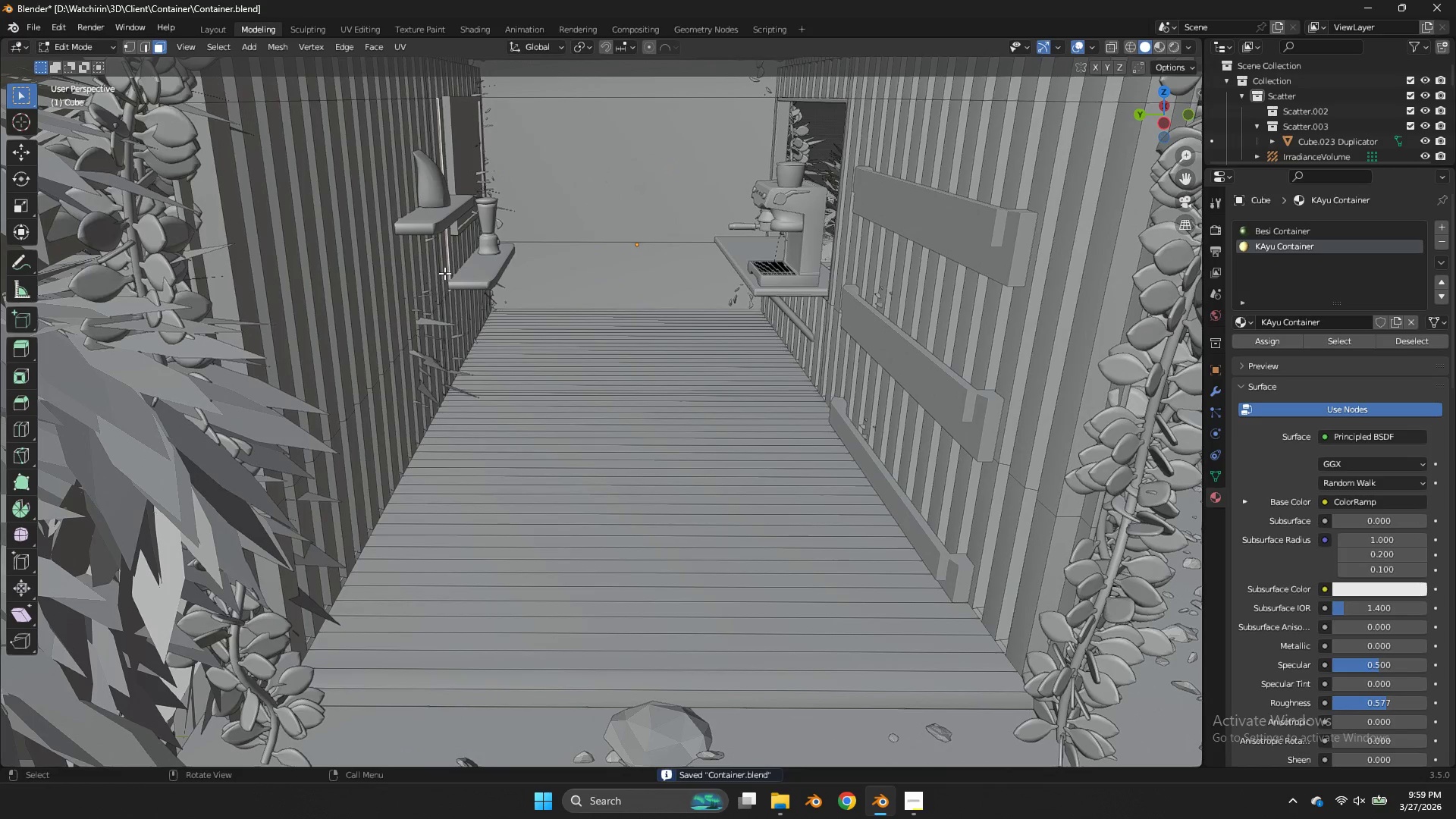 
key(Tab)
 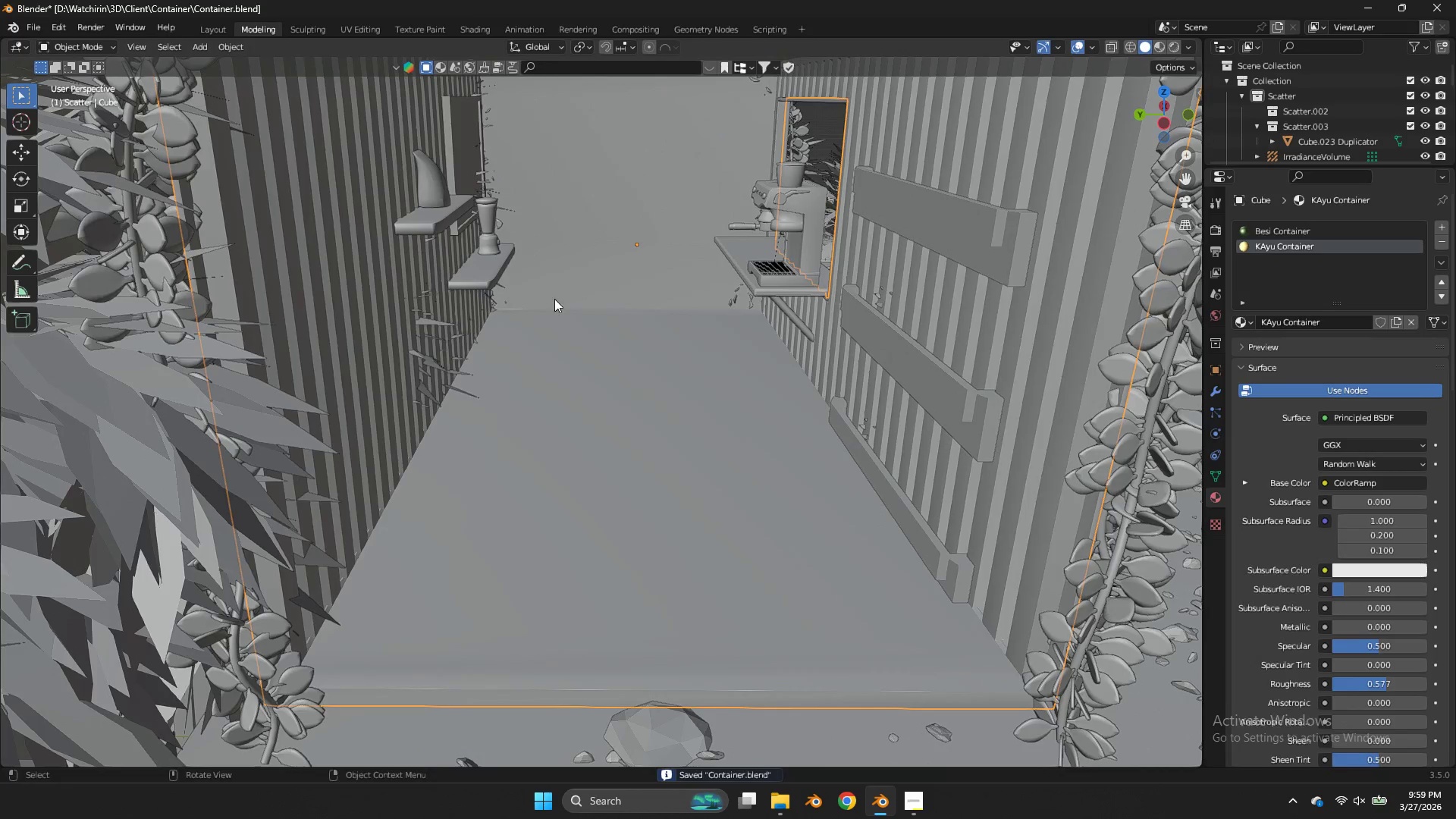 
scroll: coordinate [557, 299], scroll_direction: down, amount: 4.0
 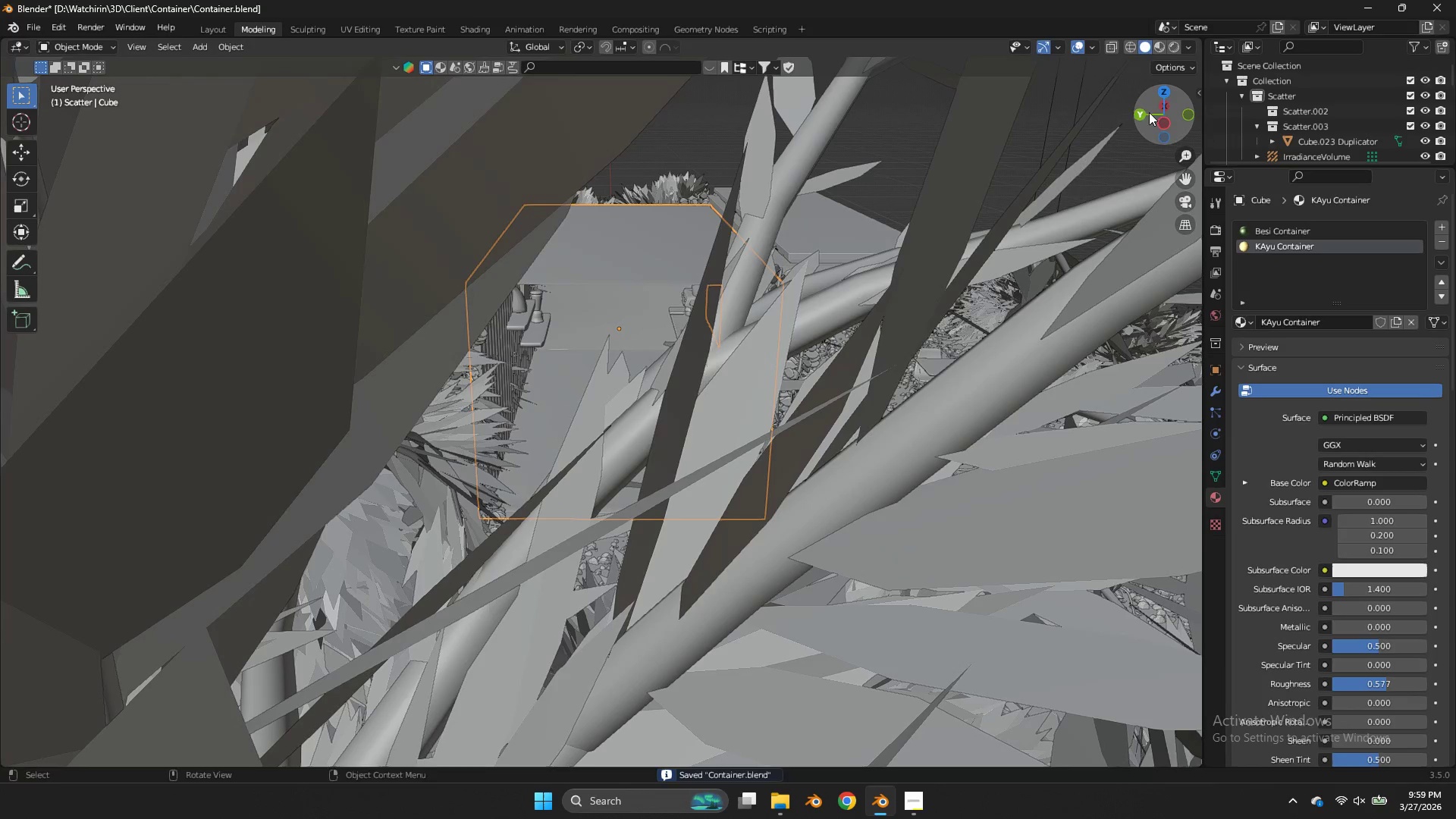 
left_click_drag(start_coordinate=[1155, 111], to_coordinate=[140, 174])
 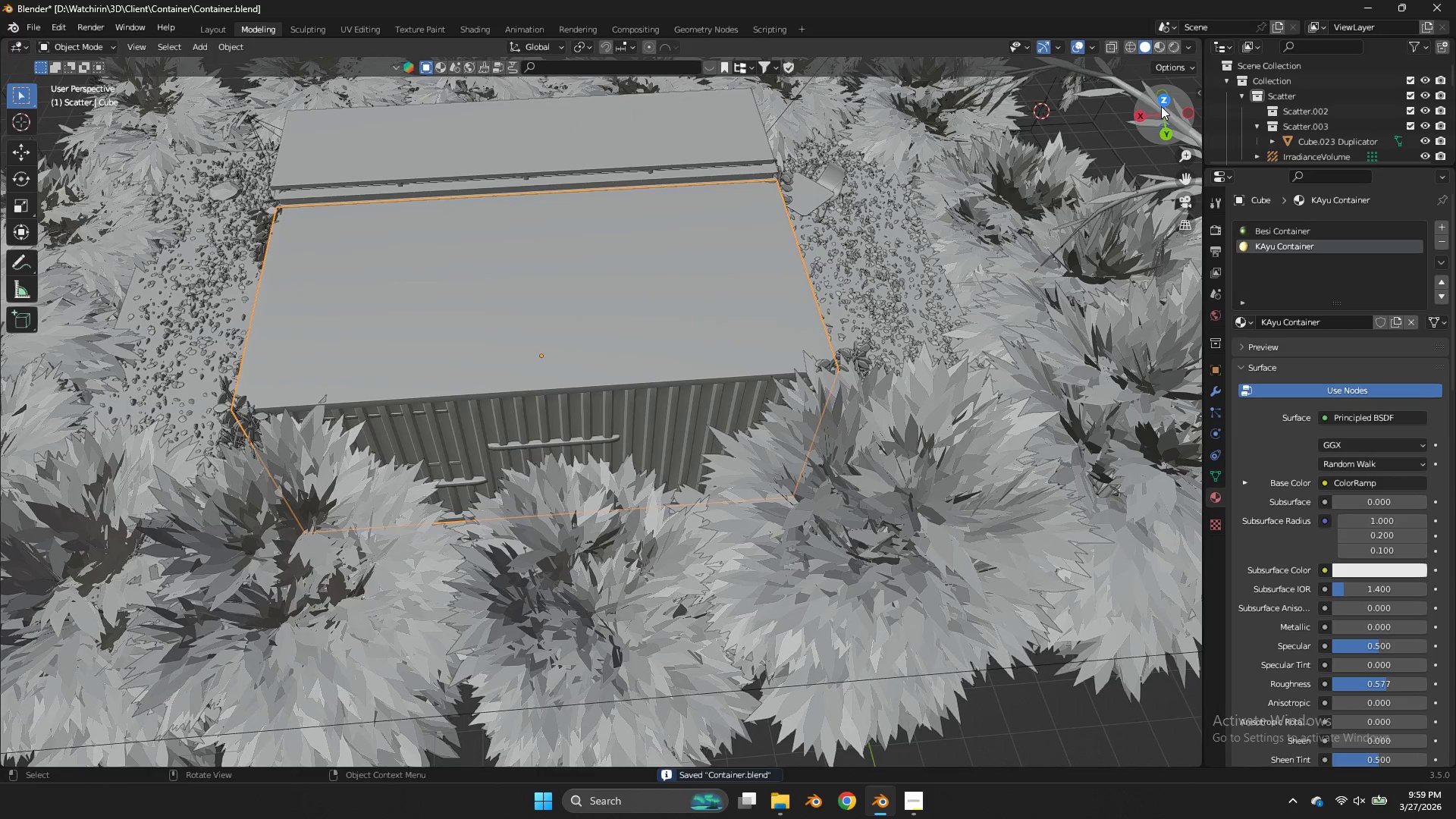 
left_click([1166, 101])
 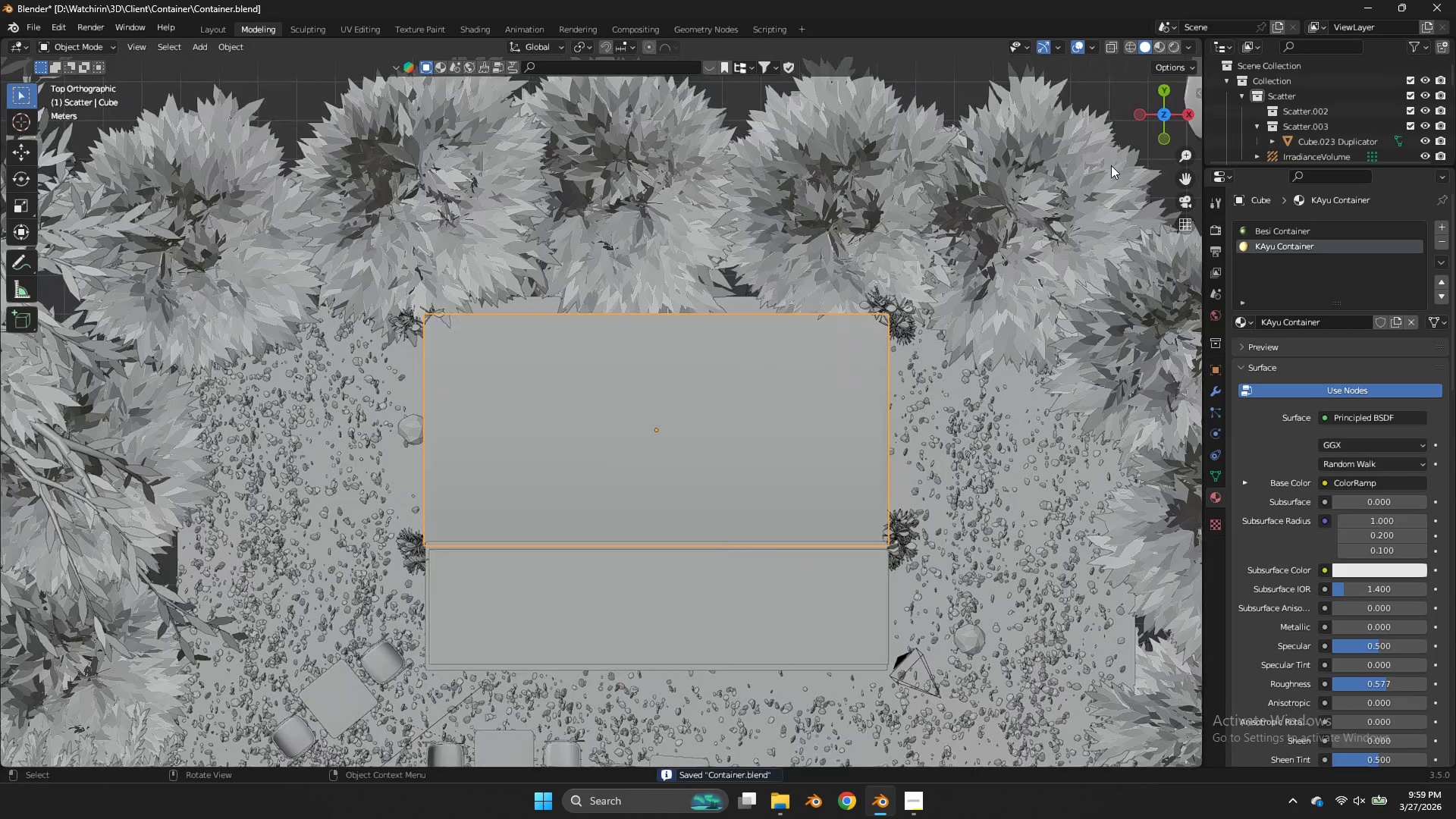 
key(Z)
 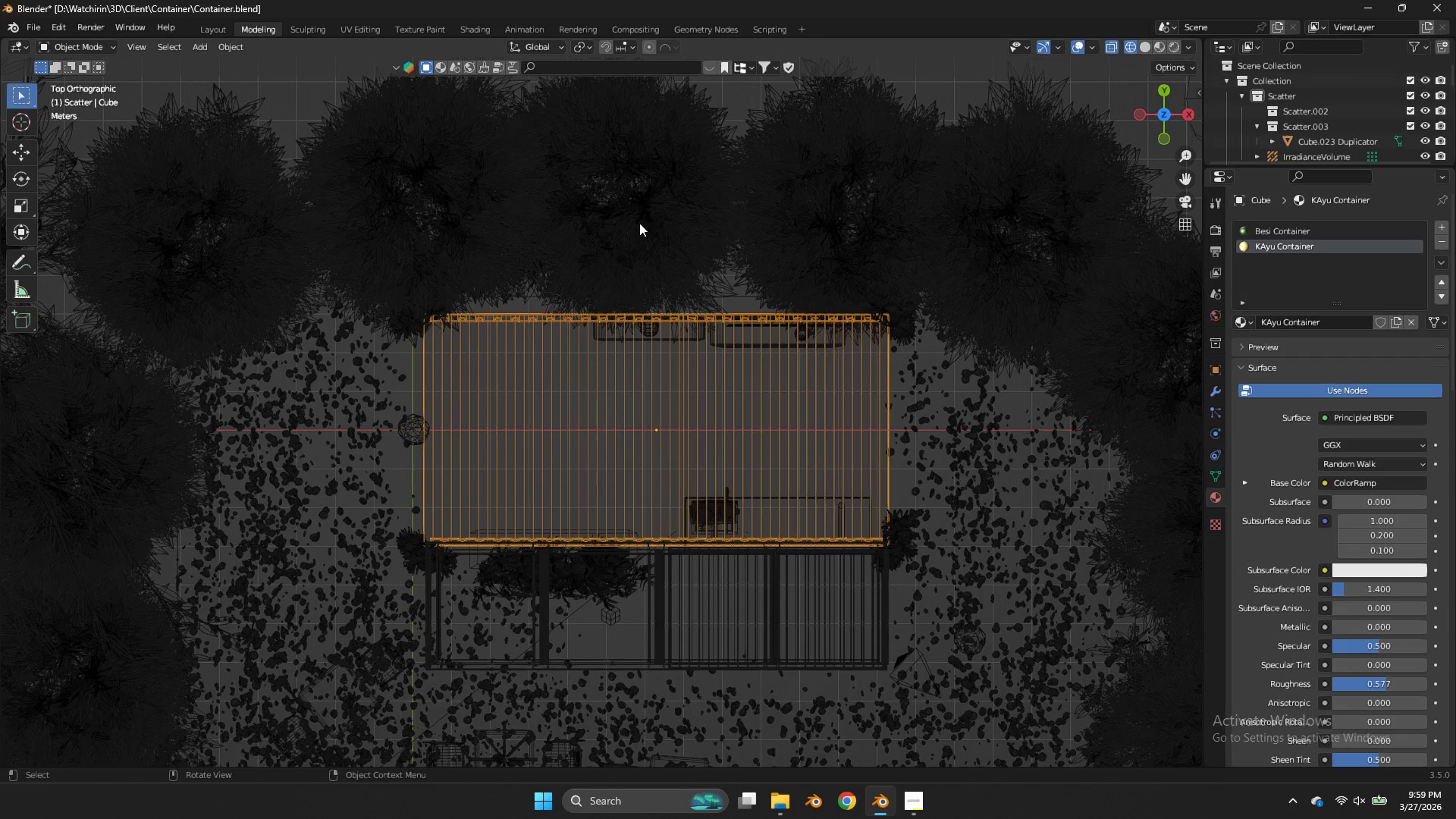 
double_click([639, 223])
 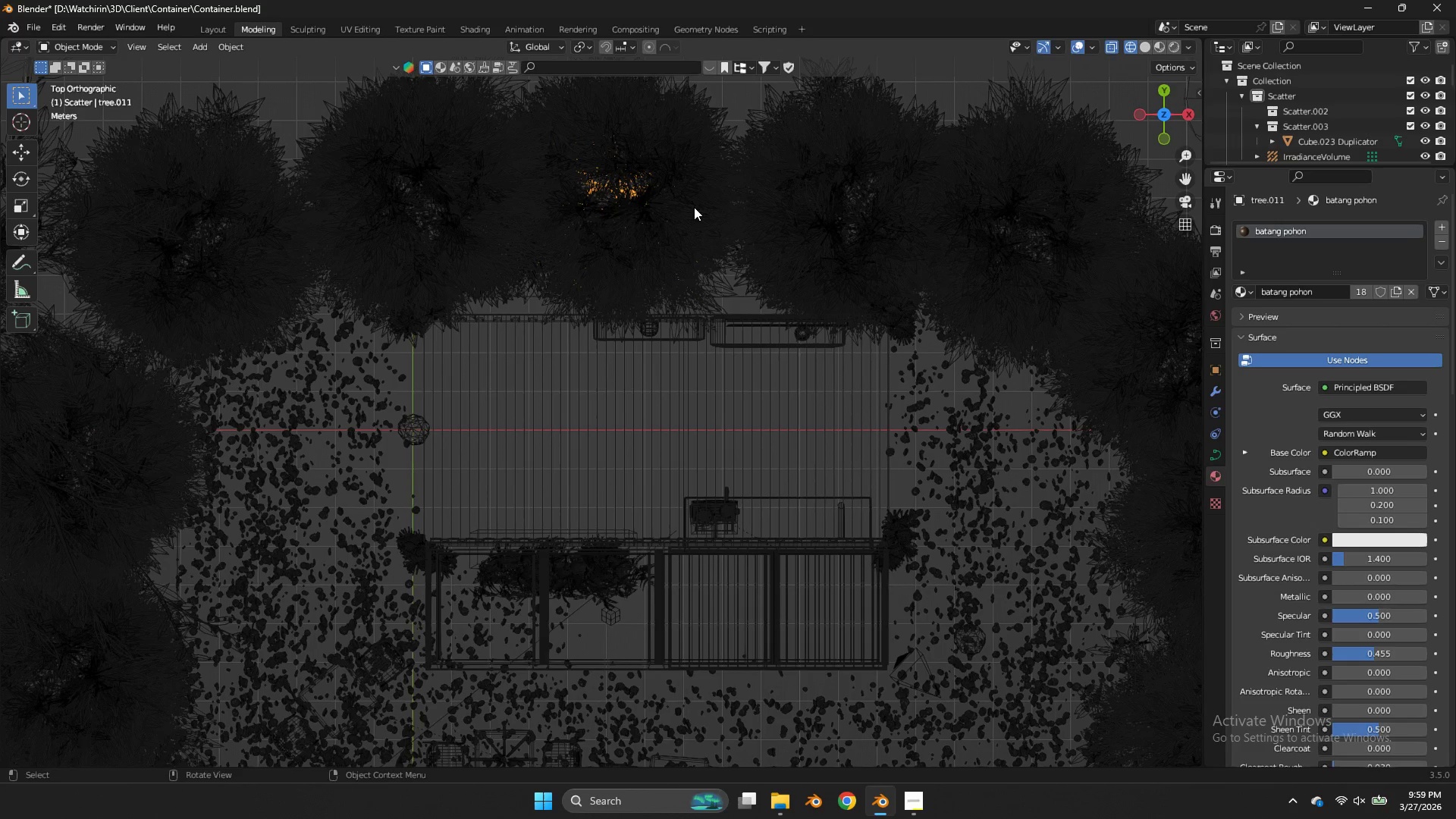 
type(gr)
 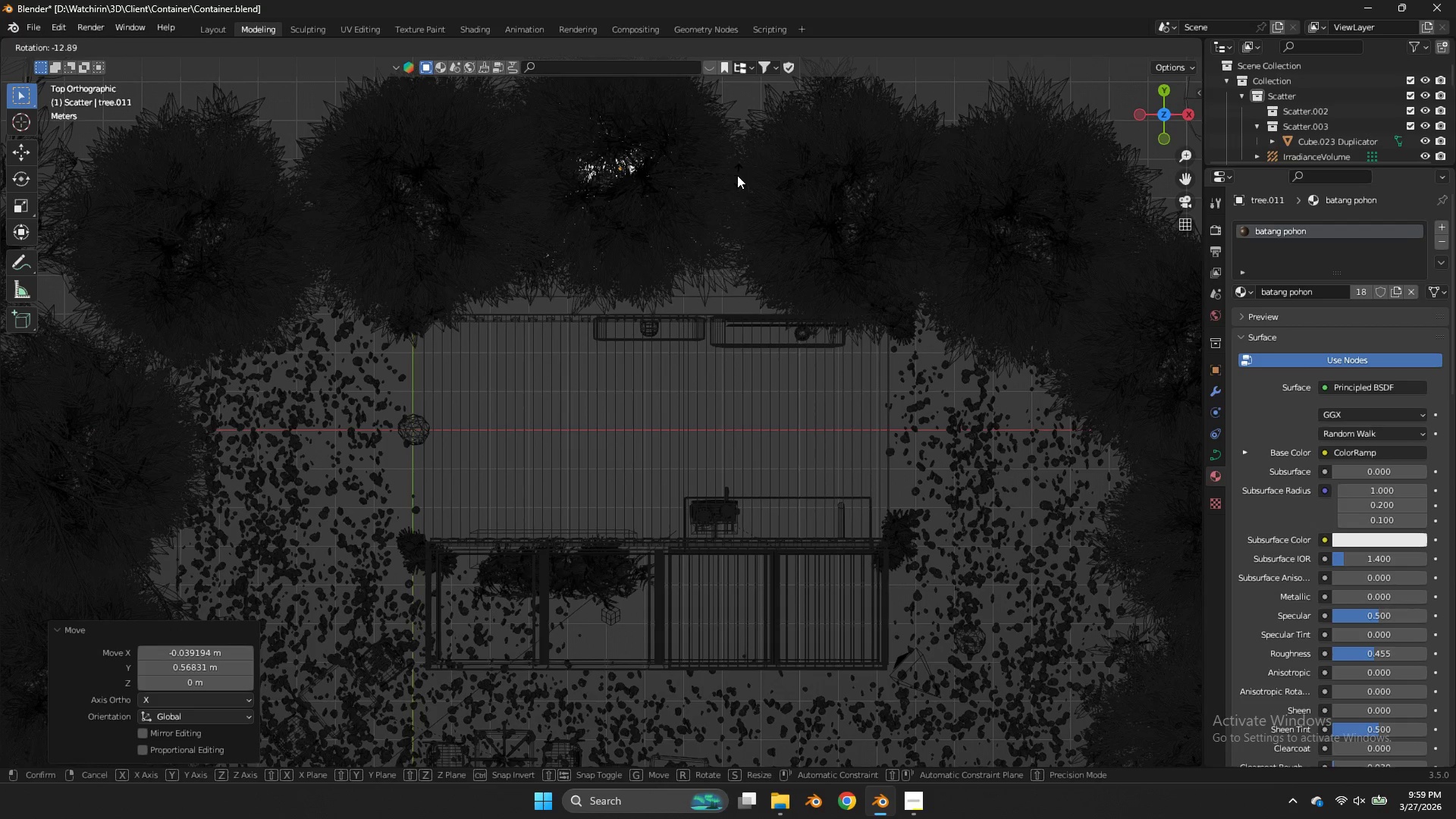 
left_click([737, 175])
 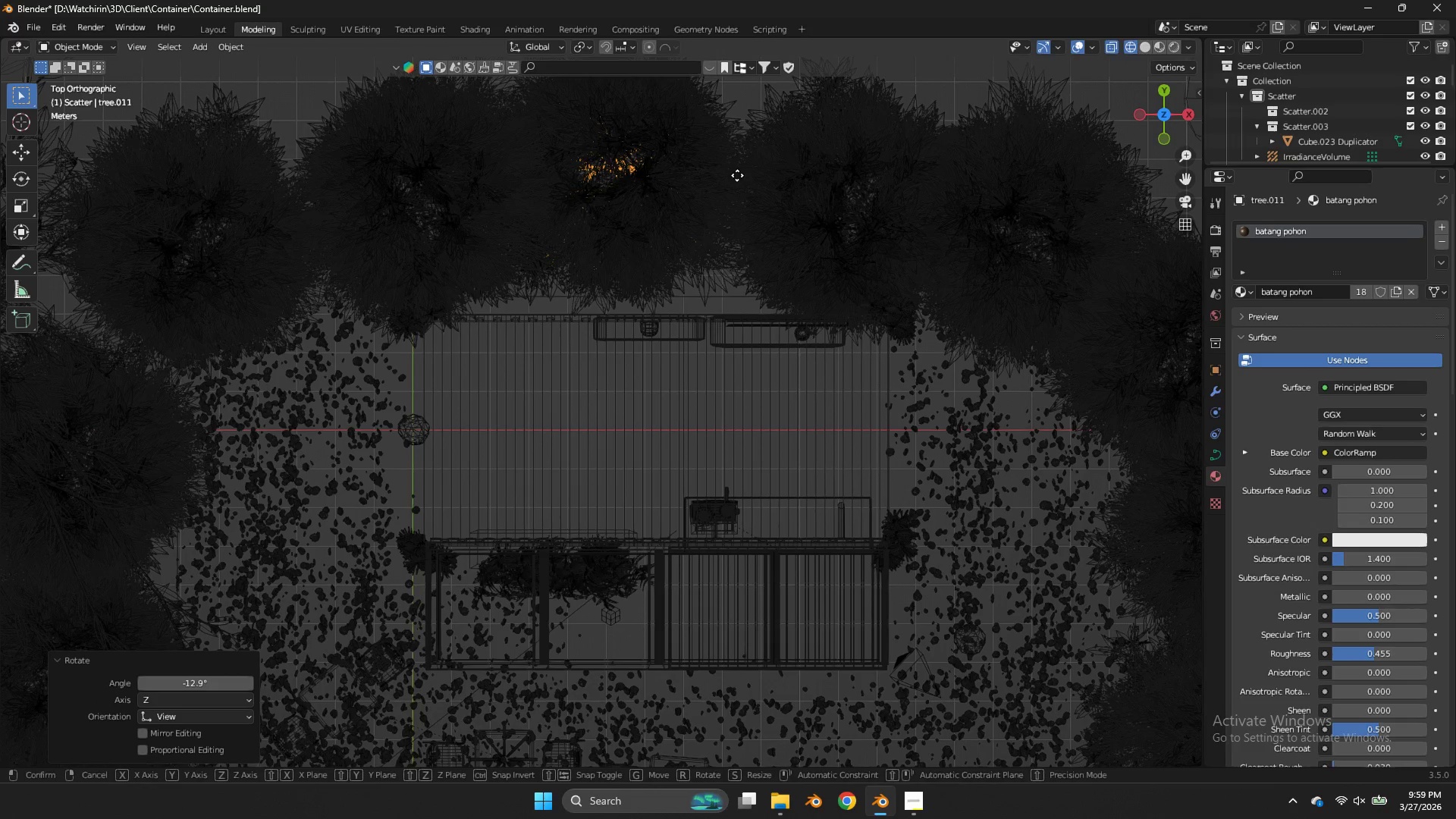 
key(G)
 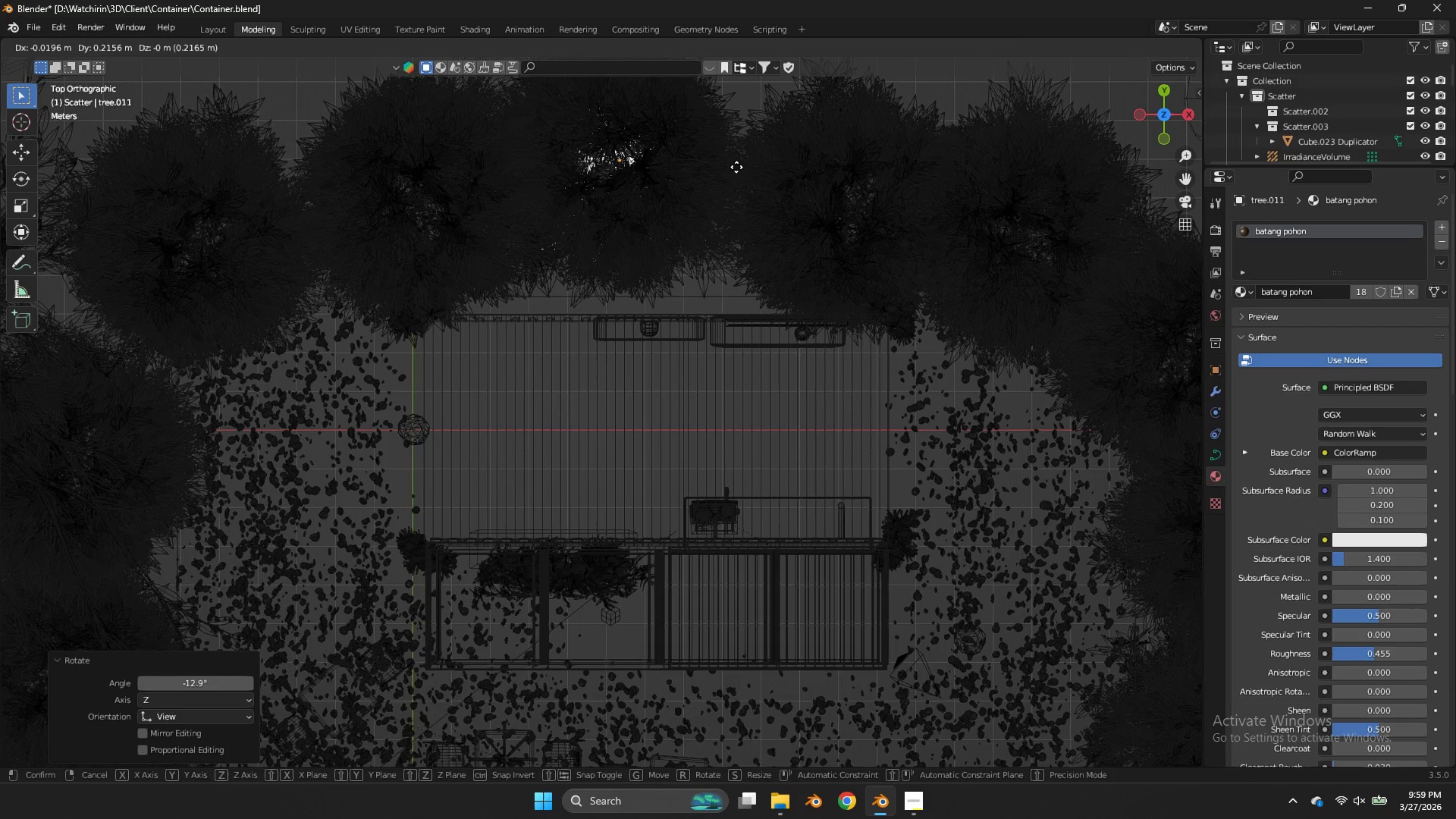 
key(Shift+ShiftLeft)
 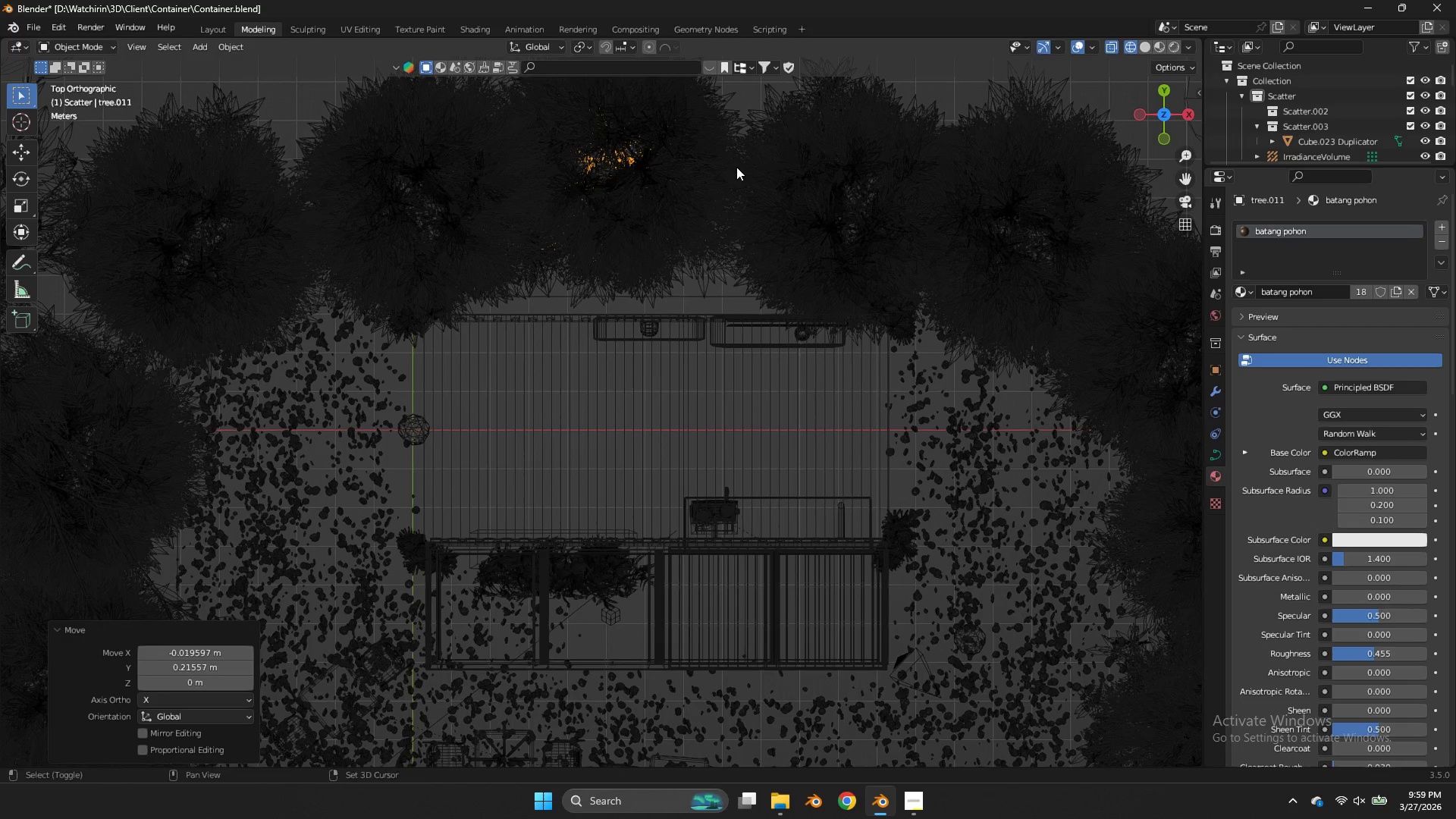 
left_click([736, 167])
 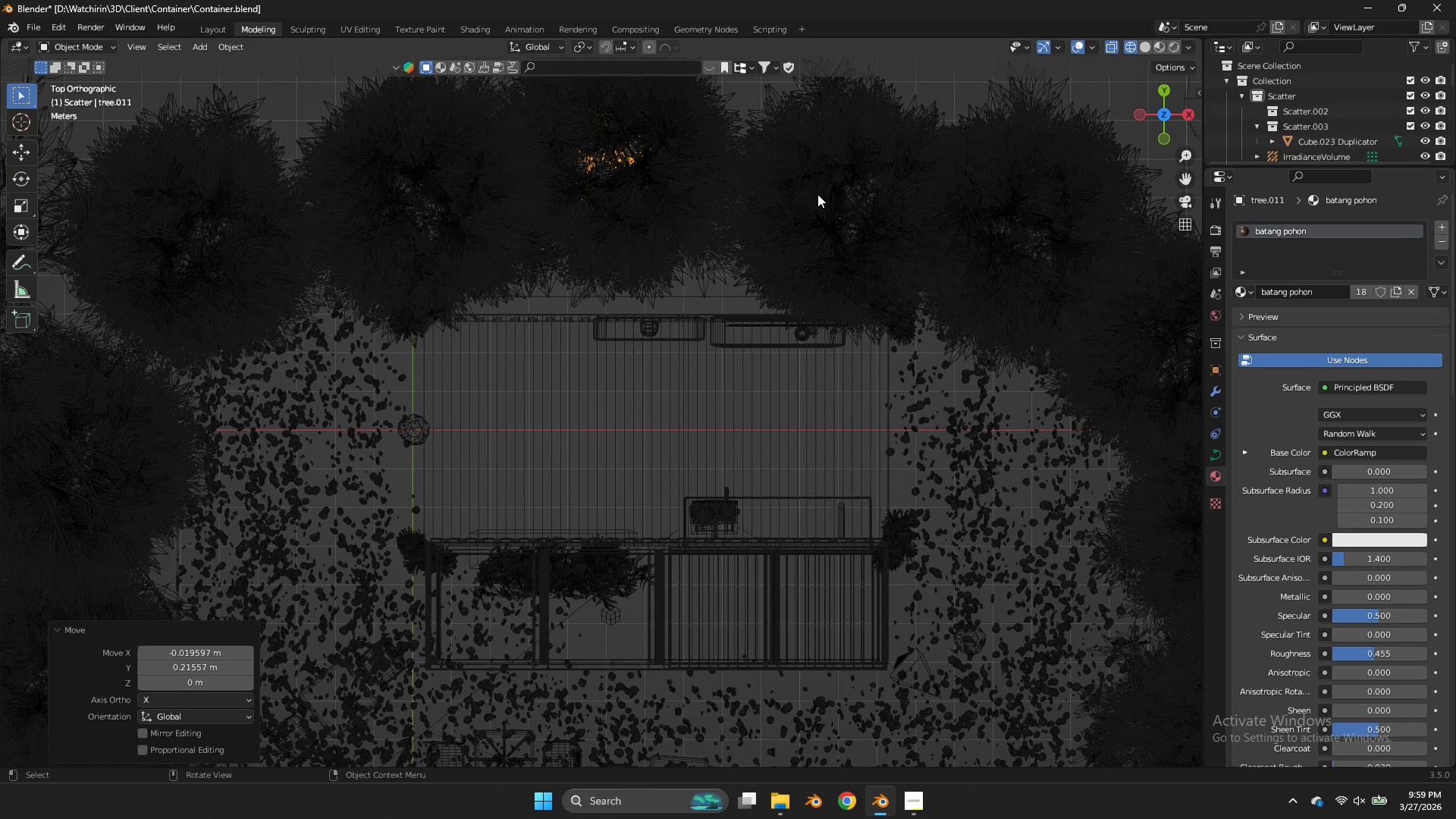 
double_click([817, 194])
 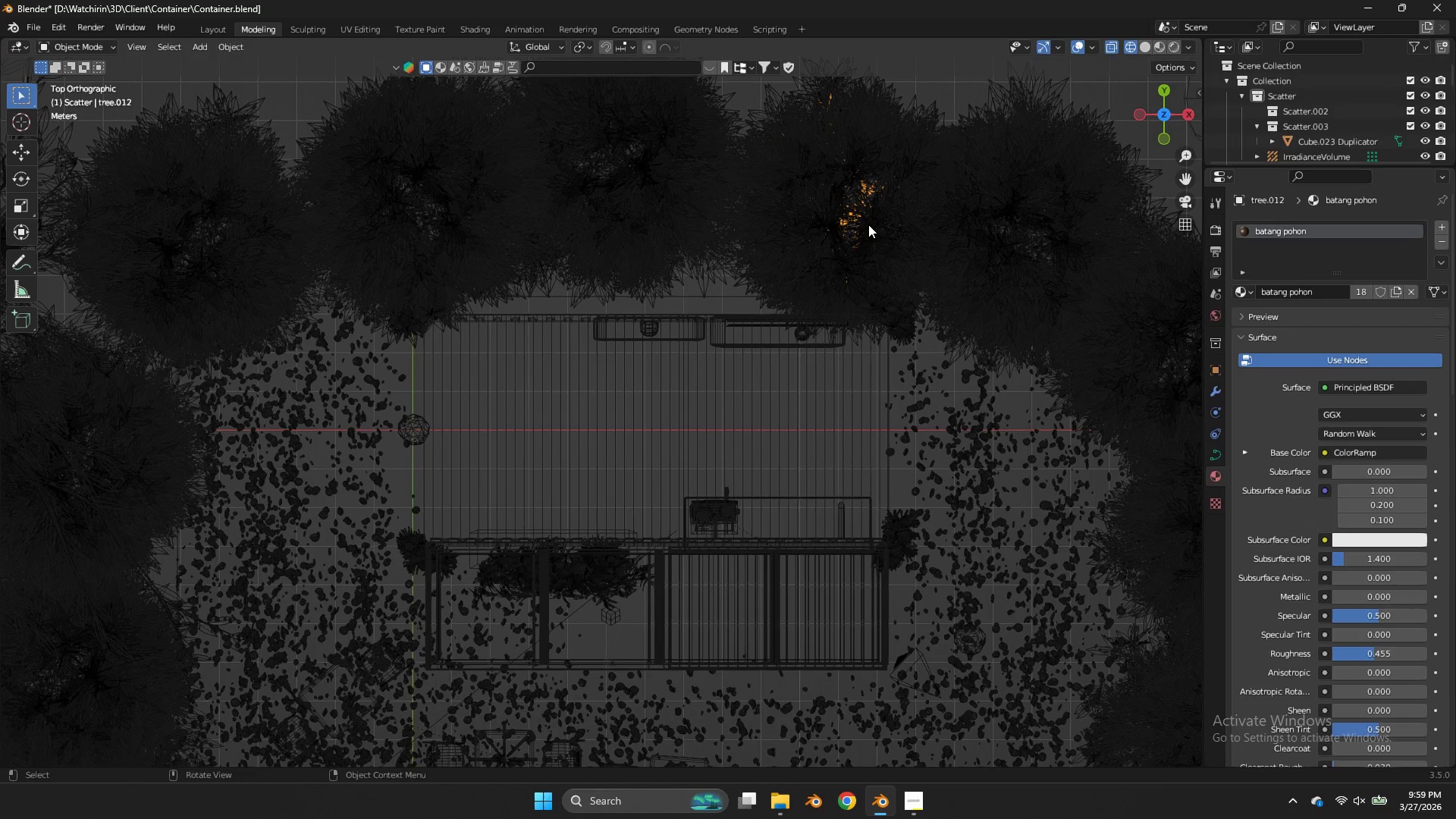 
key(G)
 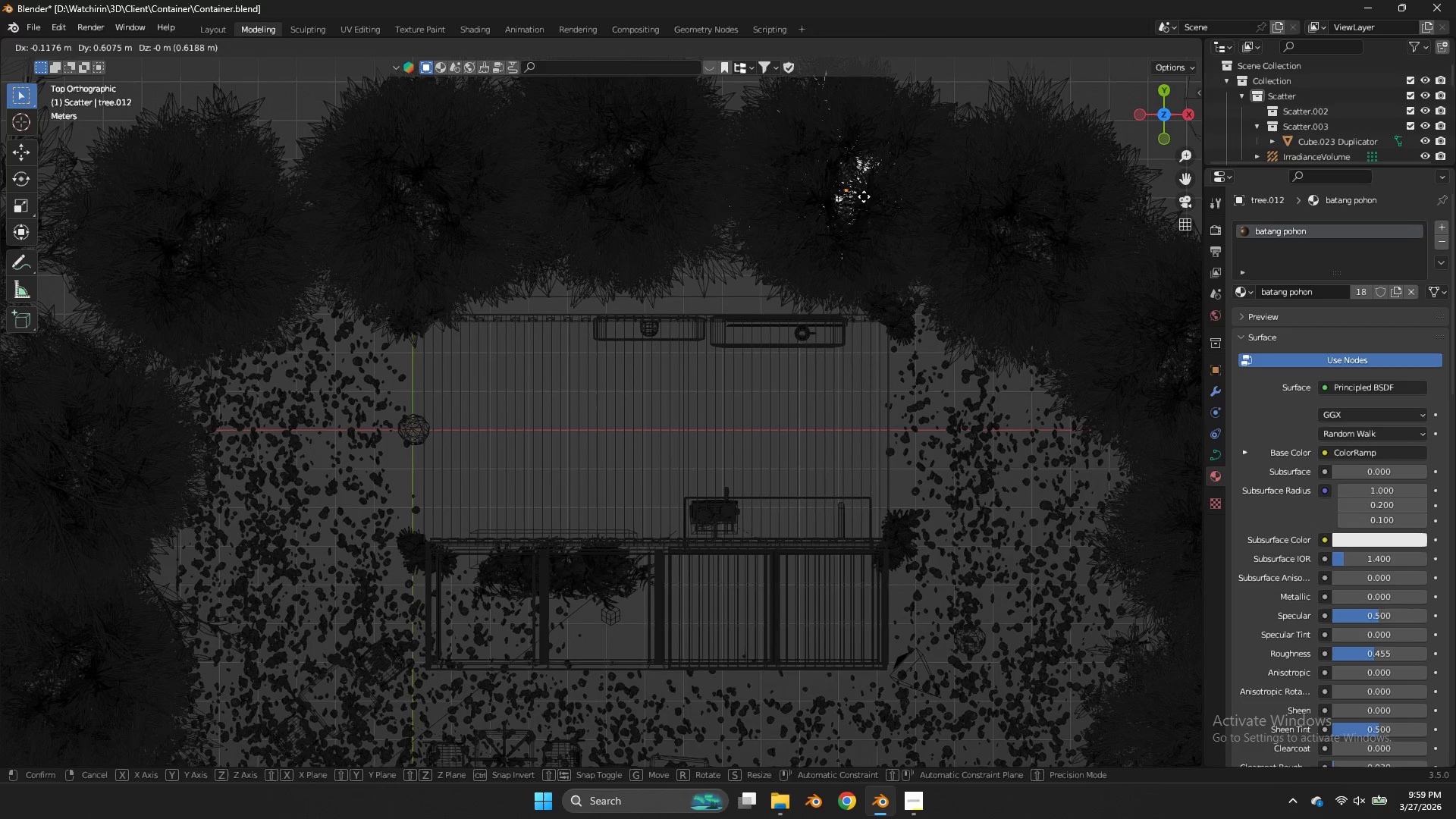 
left_click([861, 192])
 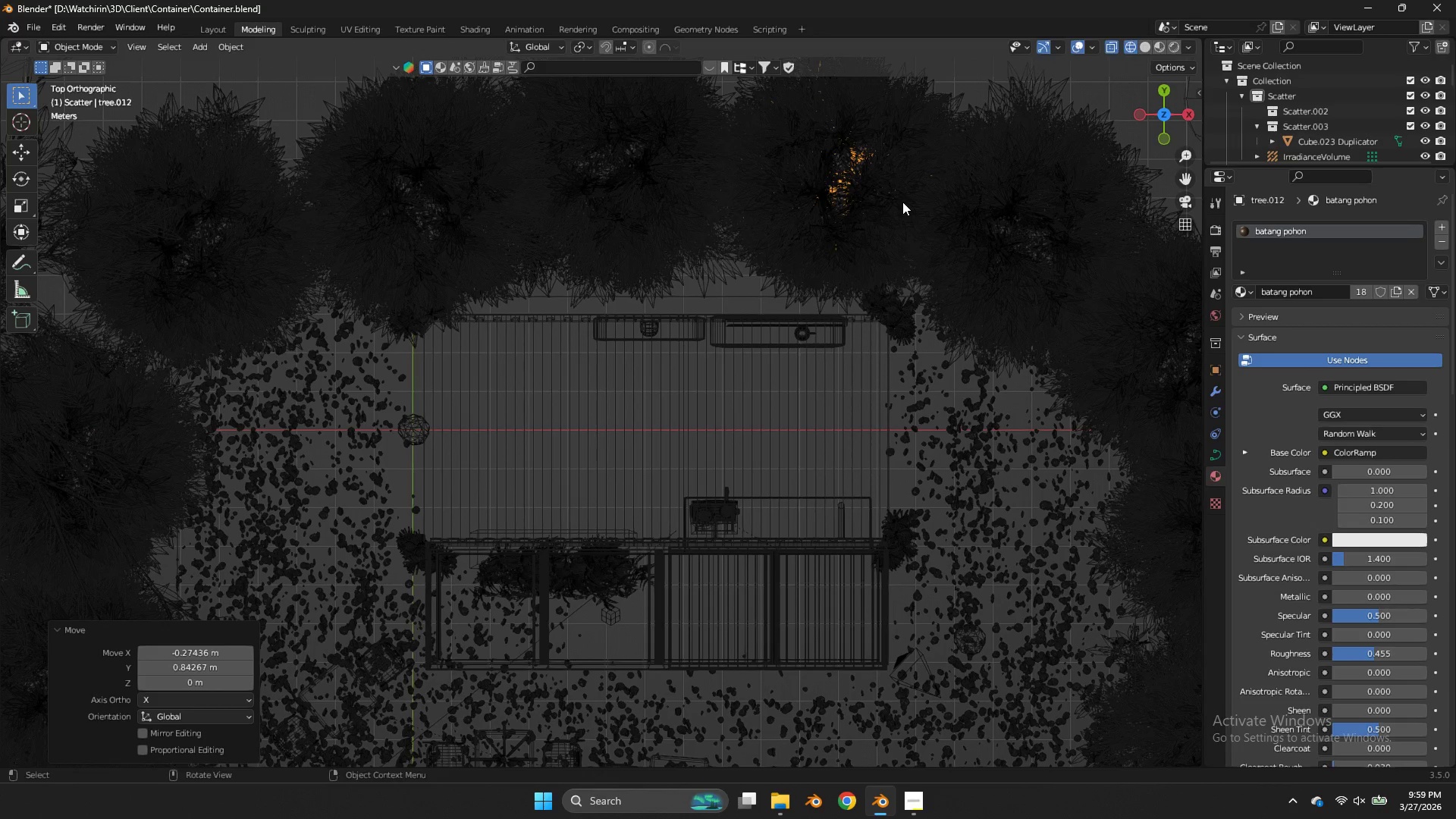 
key(R)
 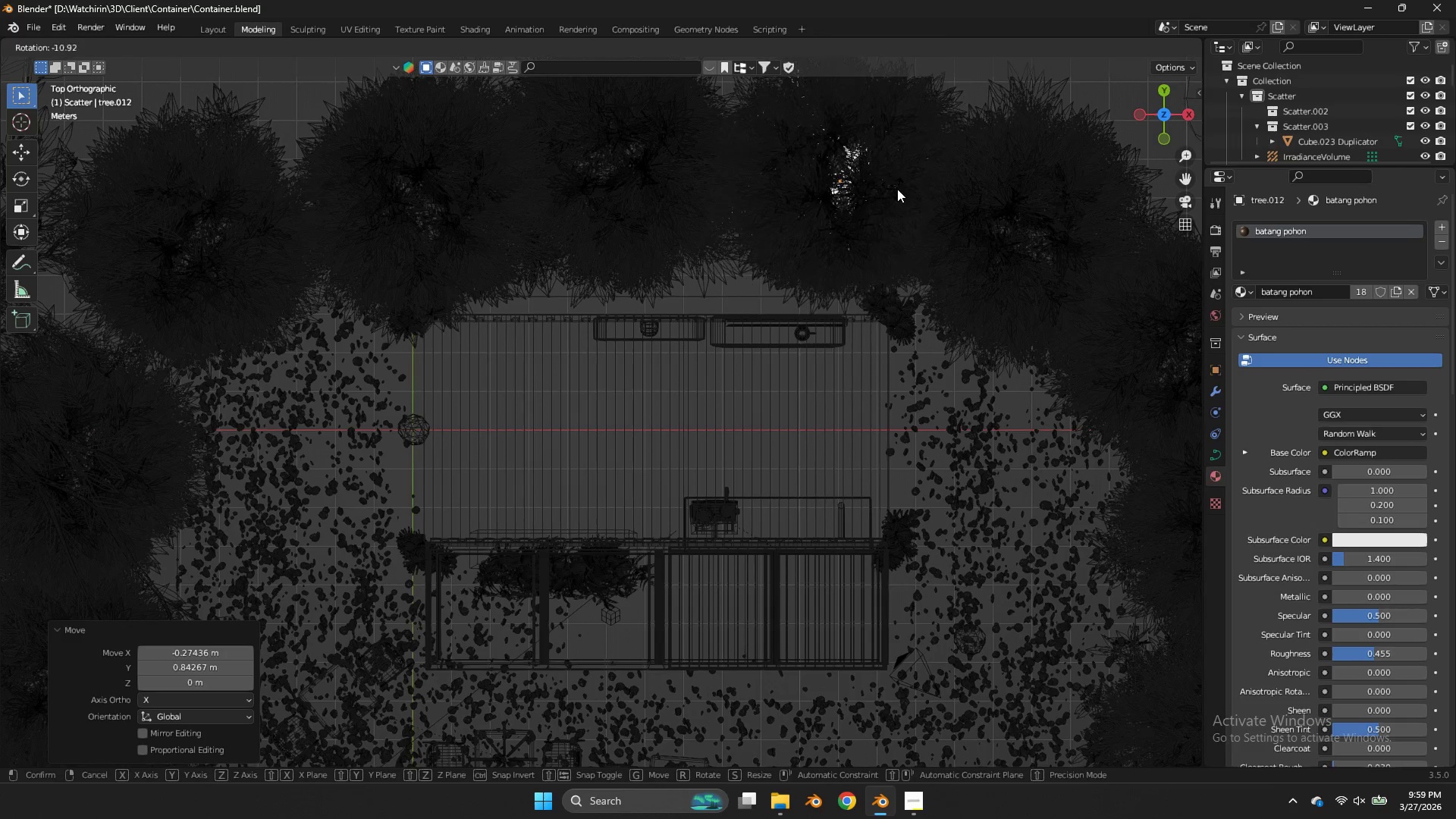 
left_click([897, 189])
 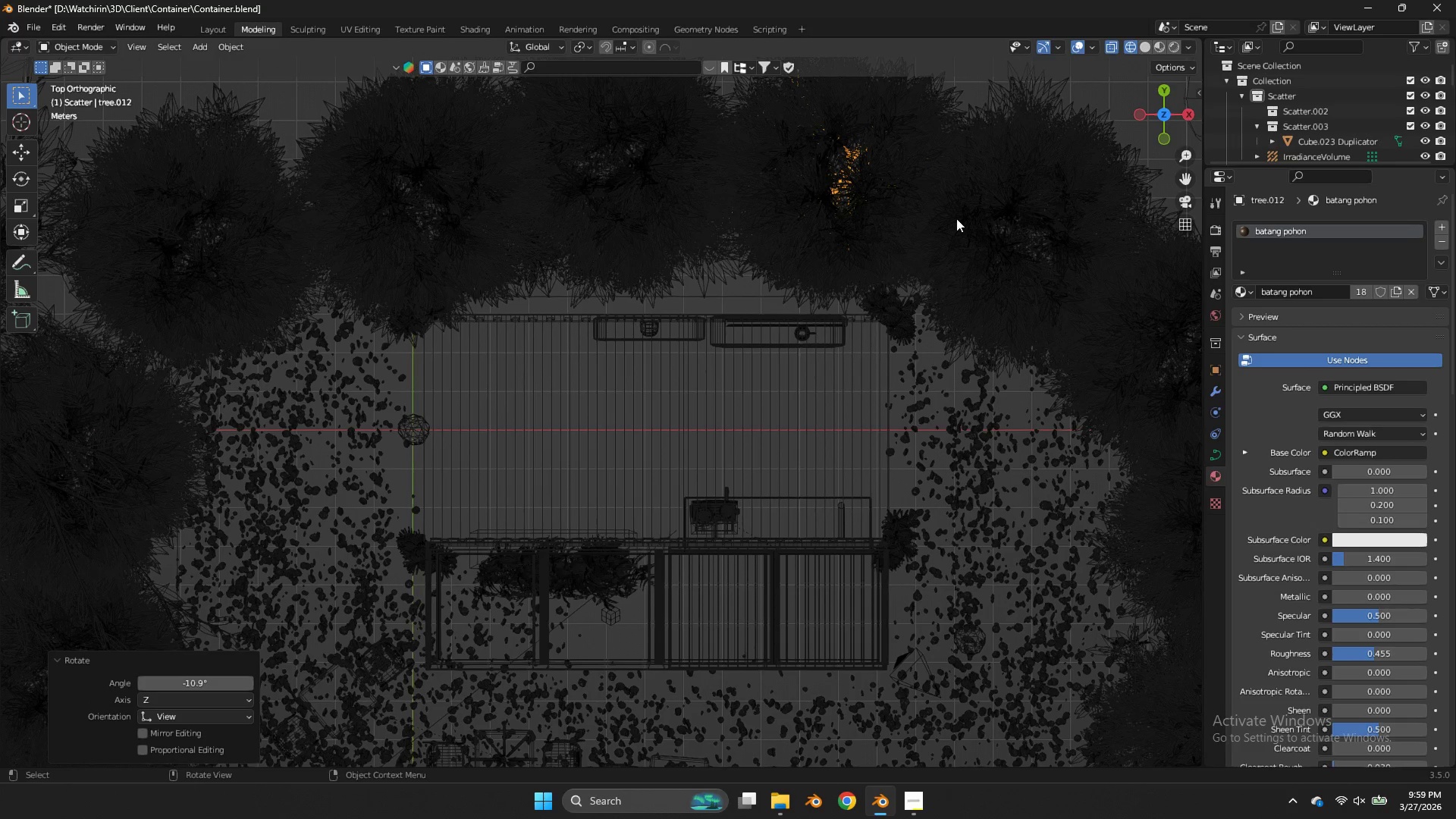 
left_click([958, 212])
 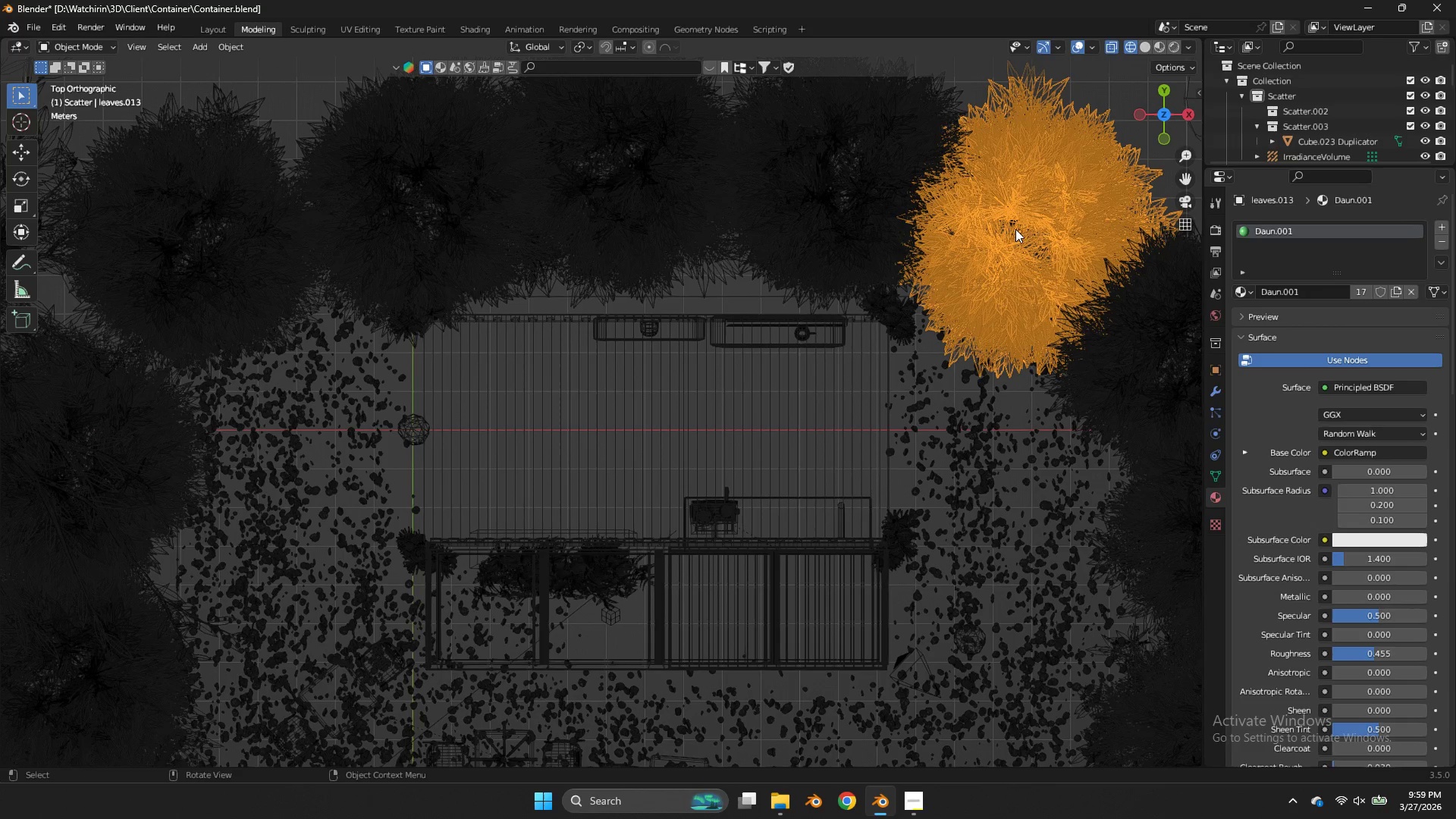 
triple_click([1015, 229])
 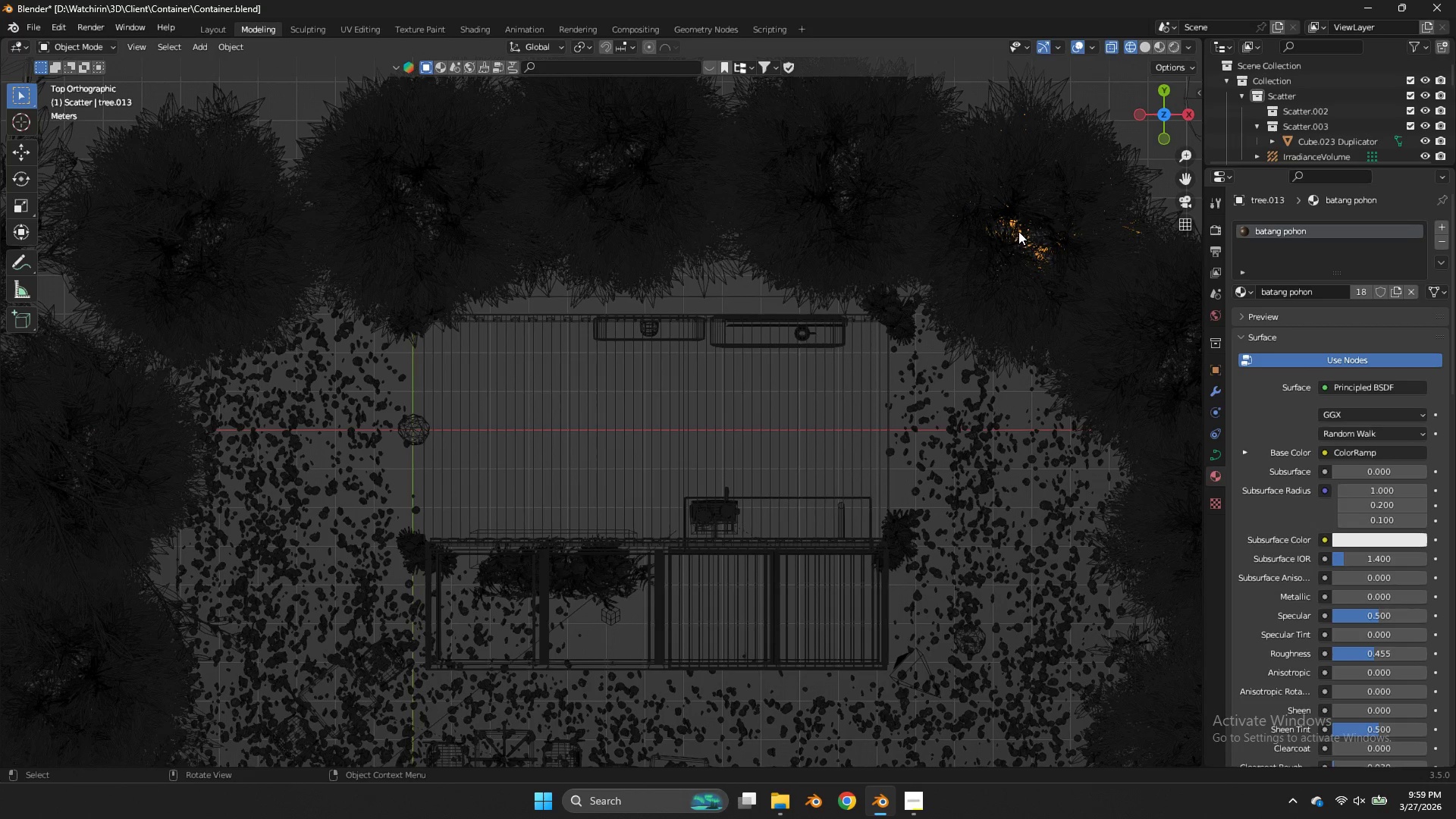 
key(G)
 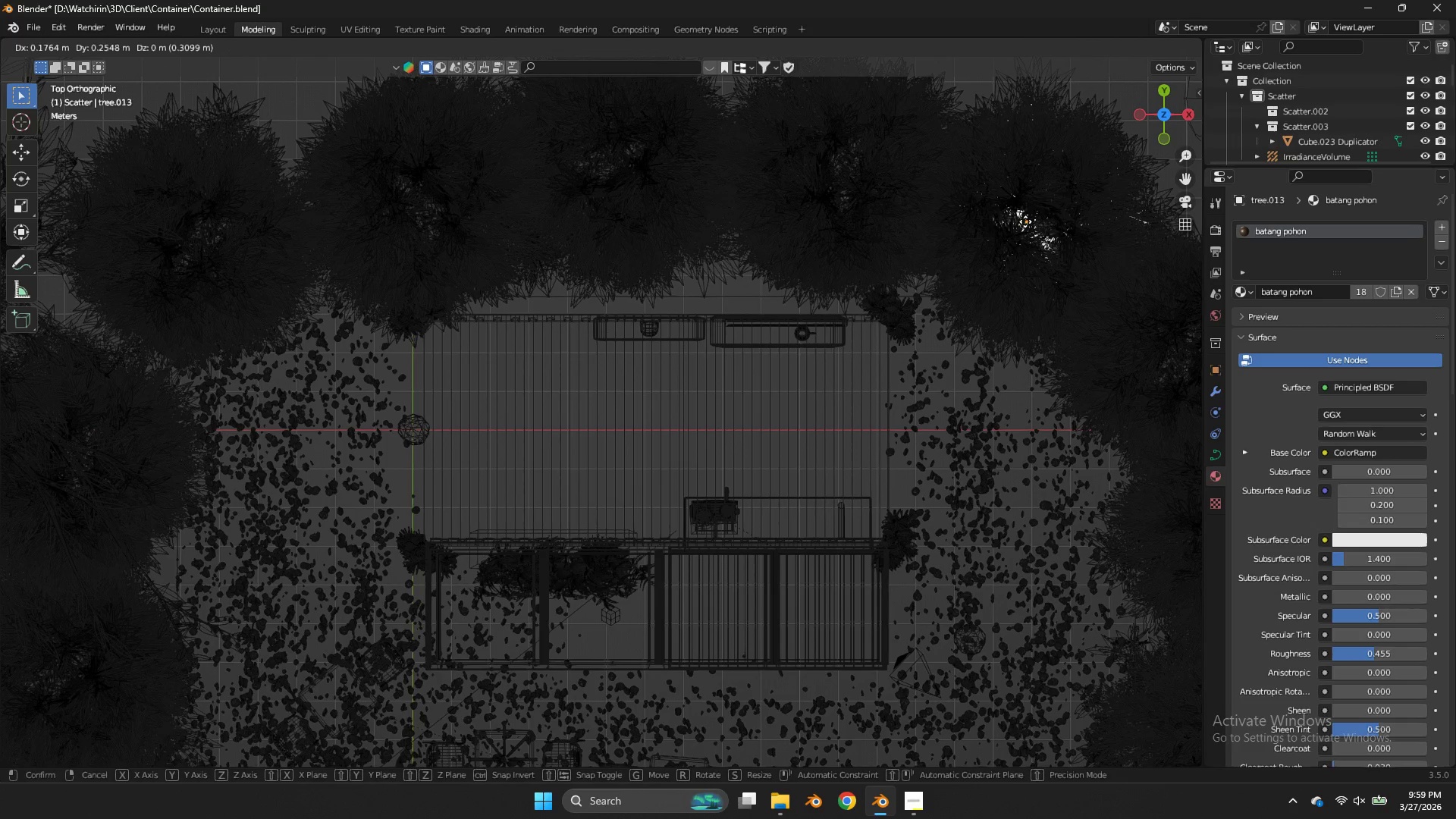 
left_click([1025, 221])
 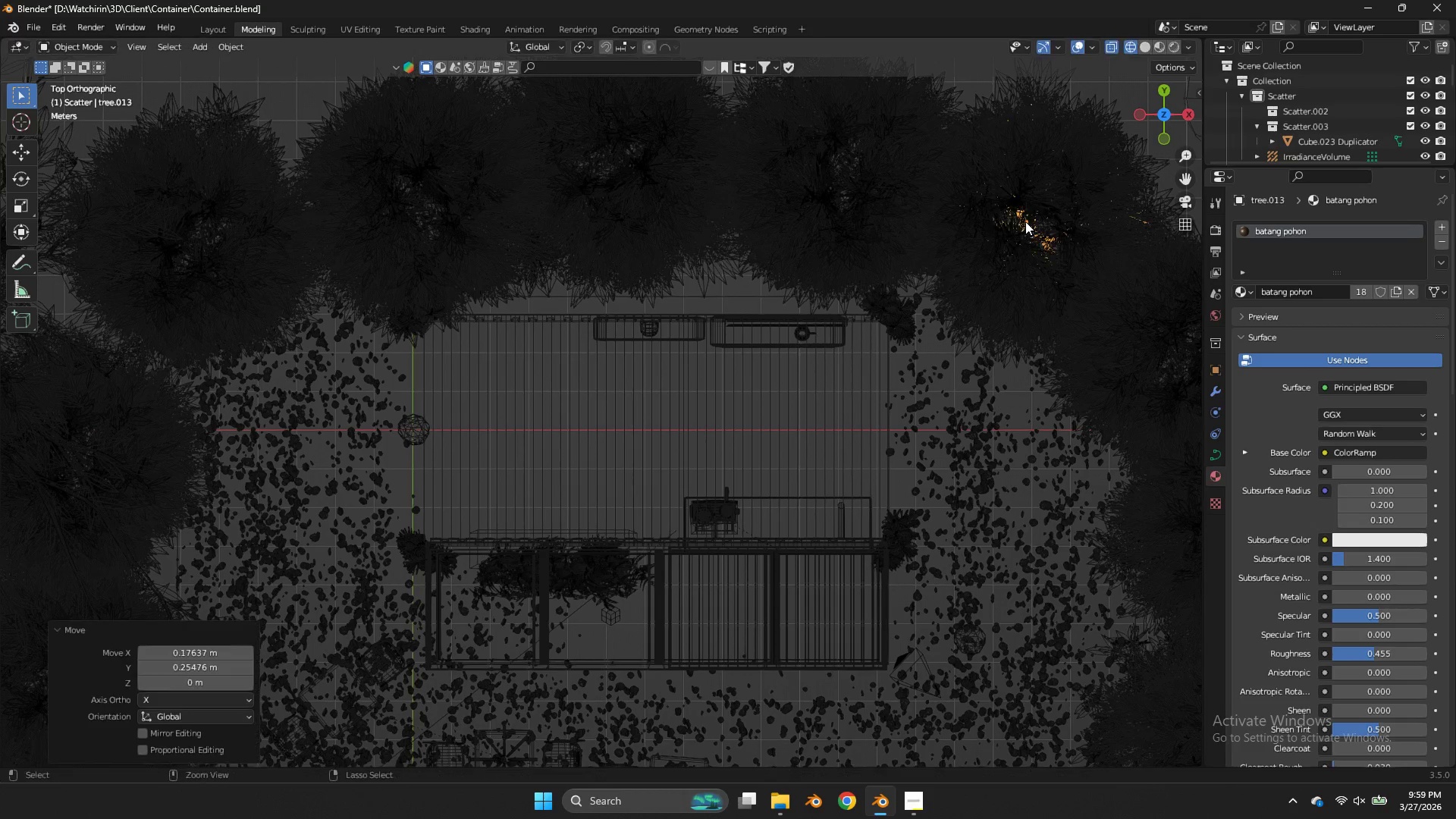 
key(Control+ControlLeft)
 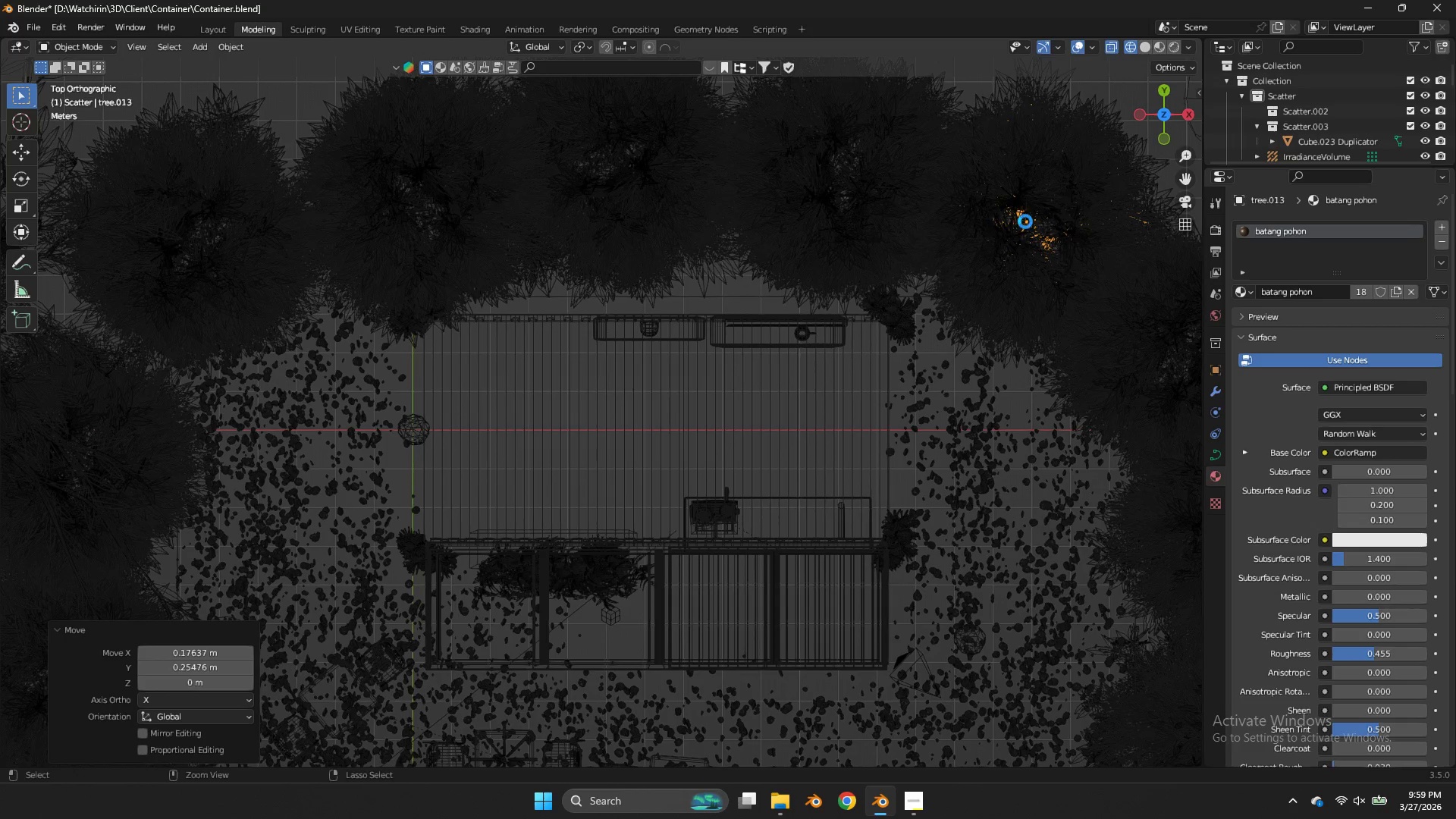 
key(Control+S)
 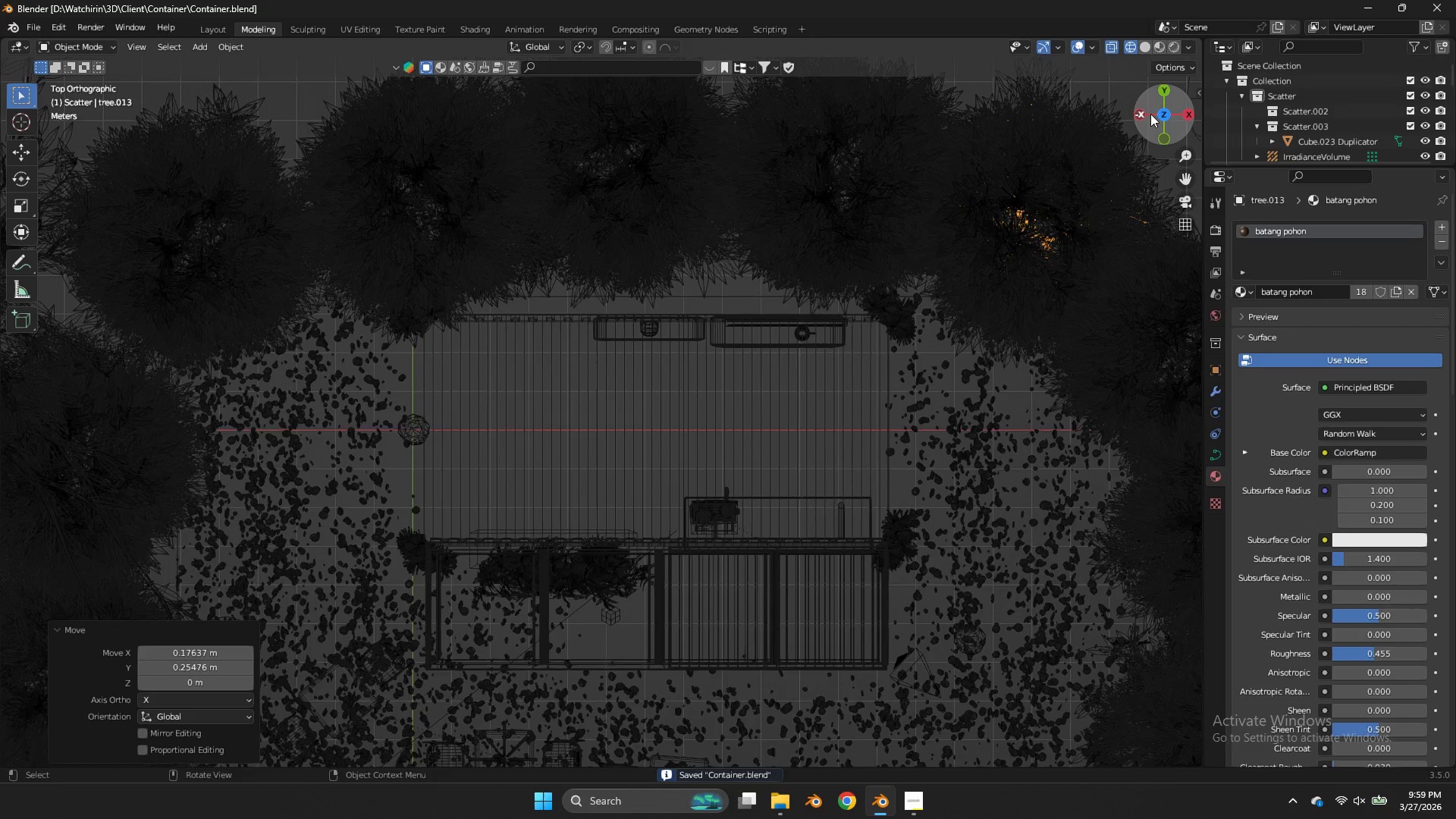 
left_click_drag(start_coordinate=[1147, 118], to_coordinate=[82, 654])
 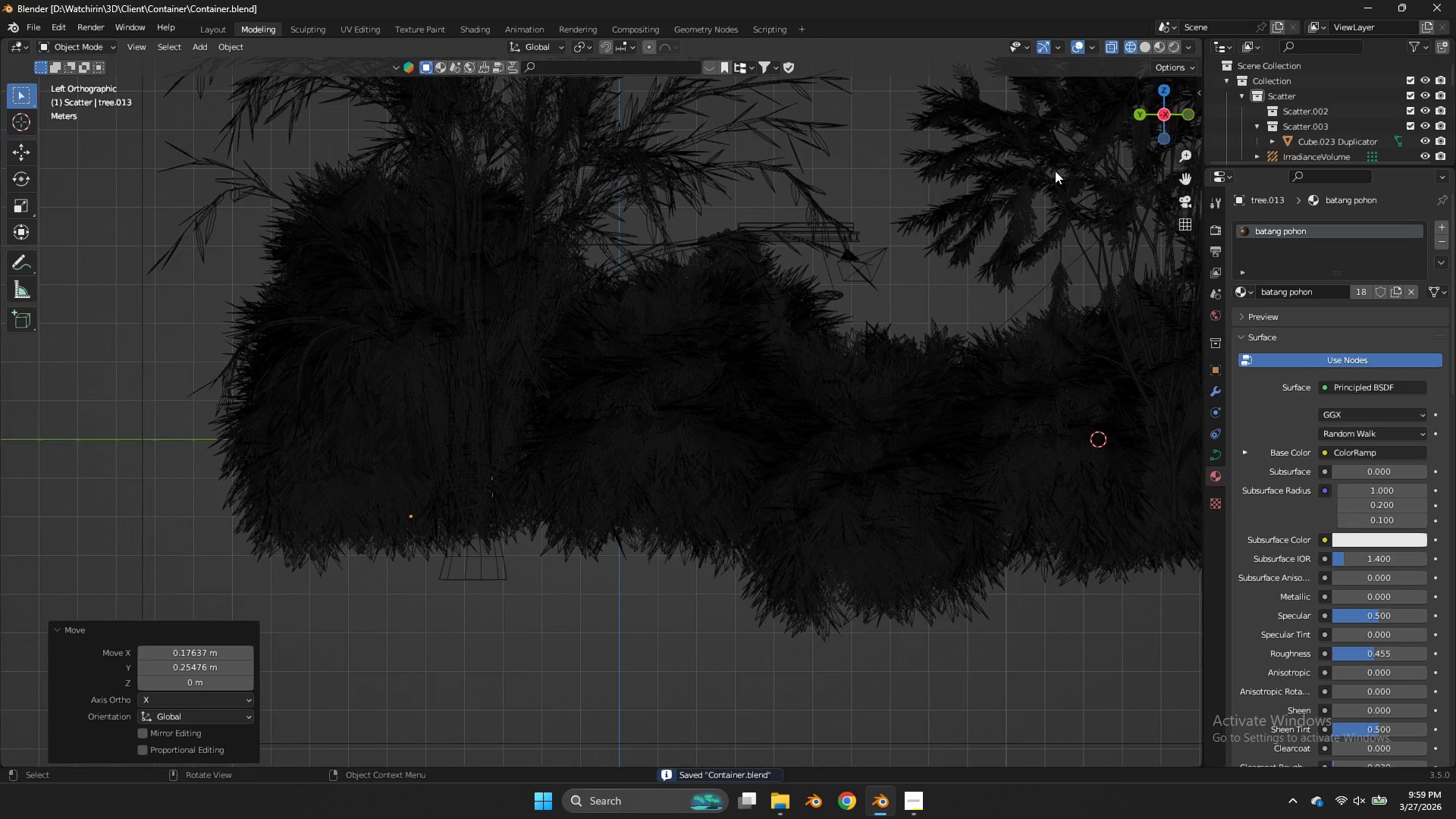 
left_click_drag(start_coordinate=[1147, 113], to_coordinate=[1113, 155])
 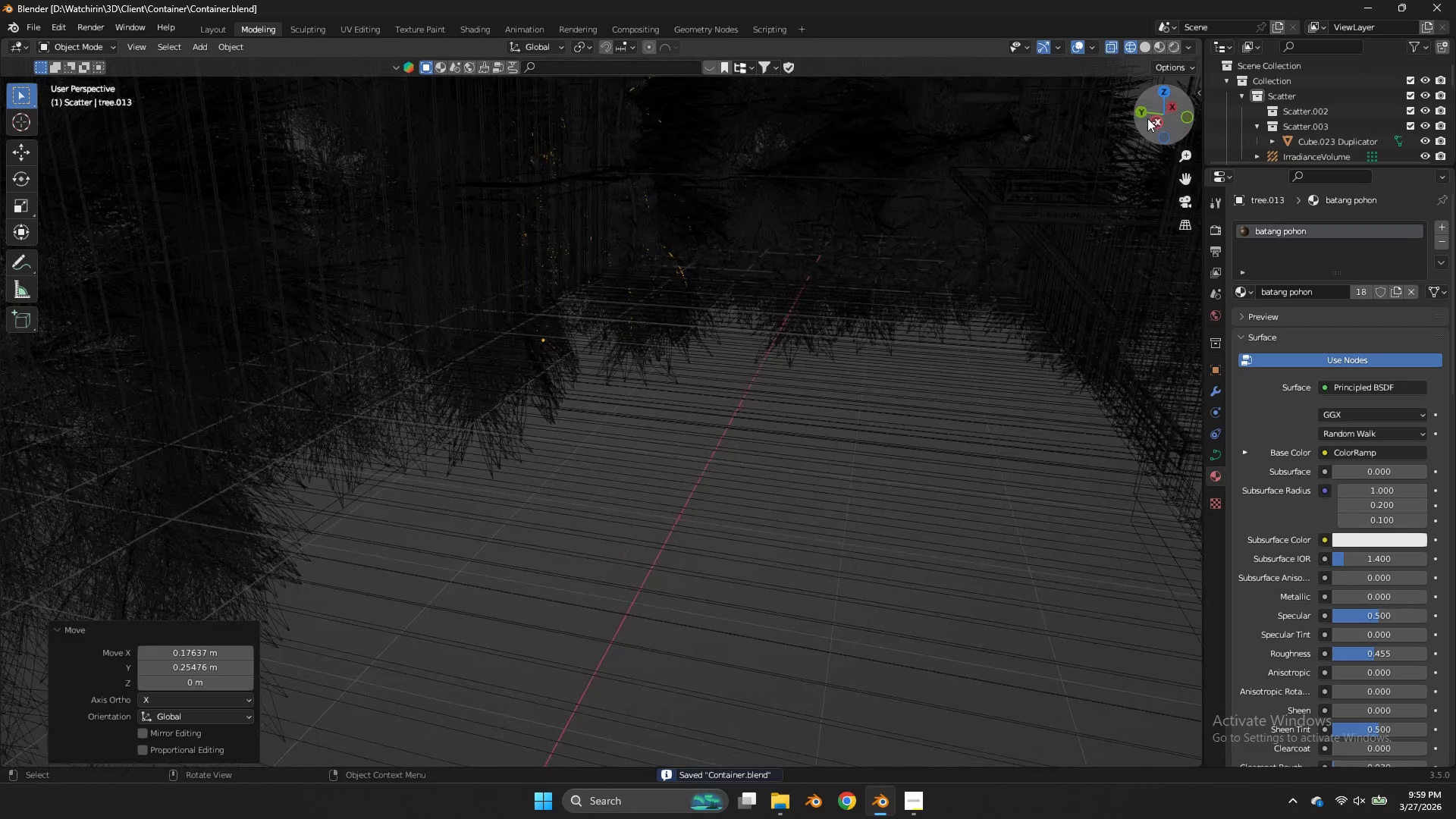 
scroll: coordinate [1054, 171], scroll_direction: up, amount: 8.0
 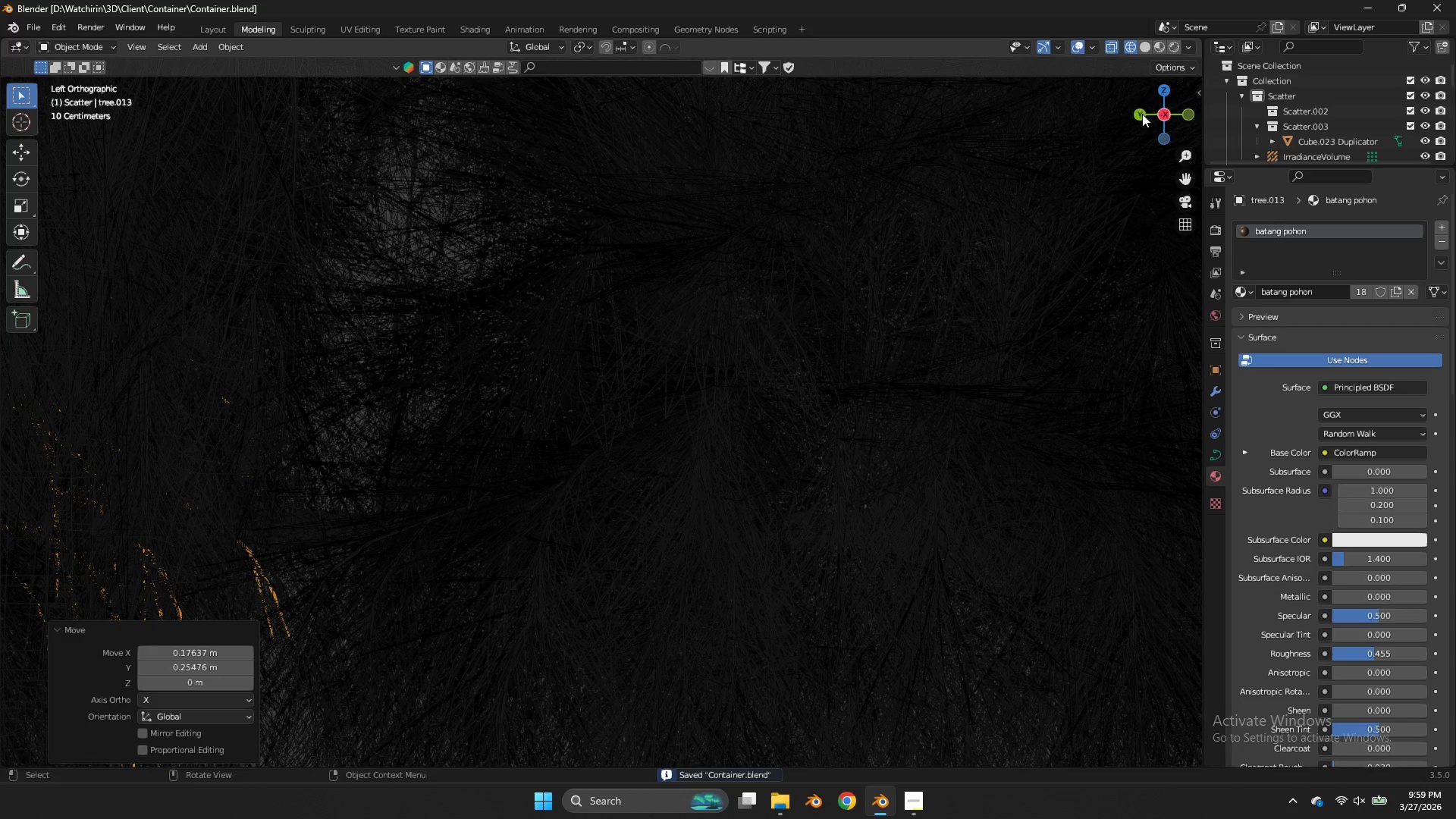 
key(Z)
 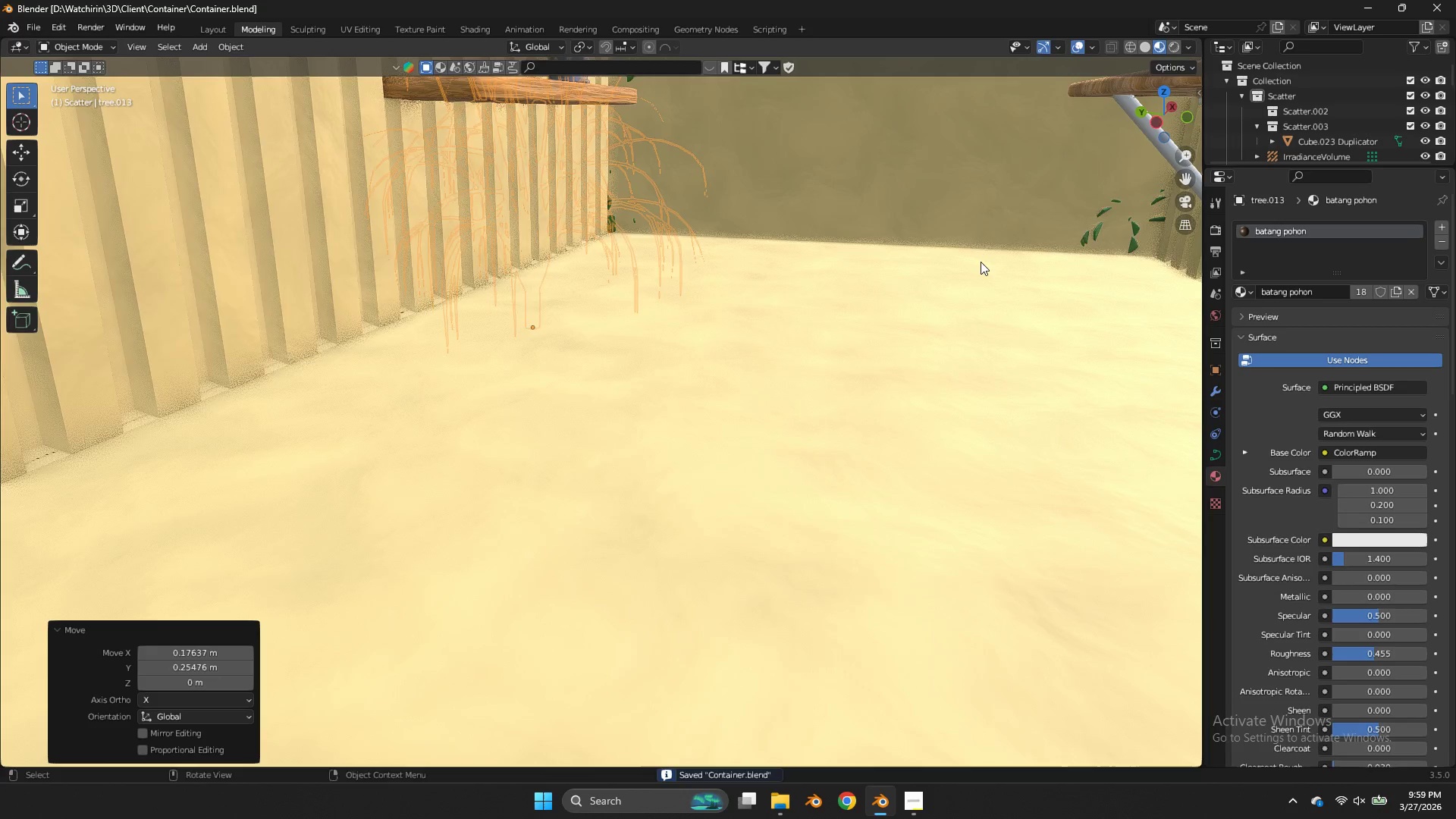 
scroll: coordinate [1147, 118], scroll_direction: up, amount: 4.0
 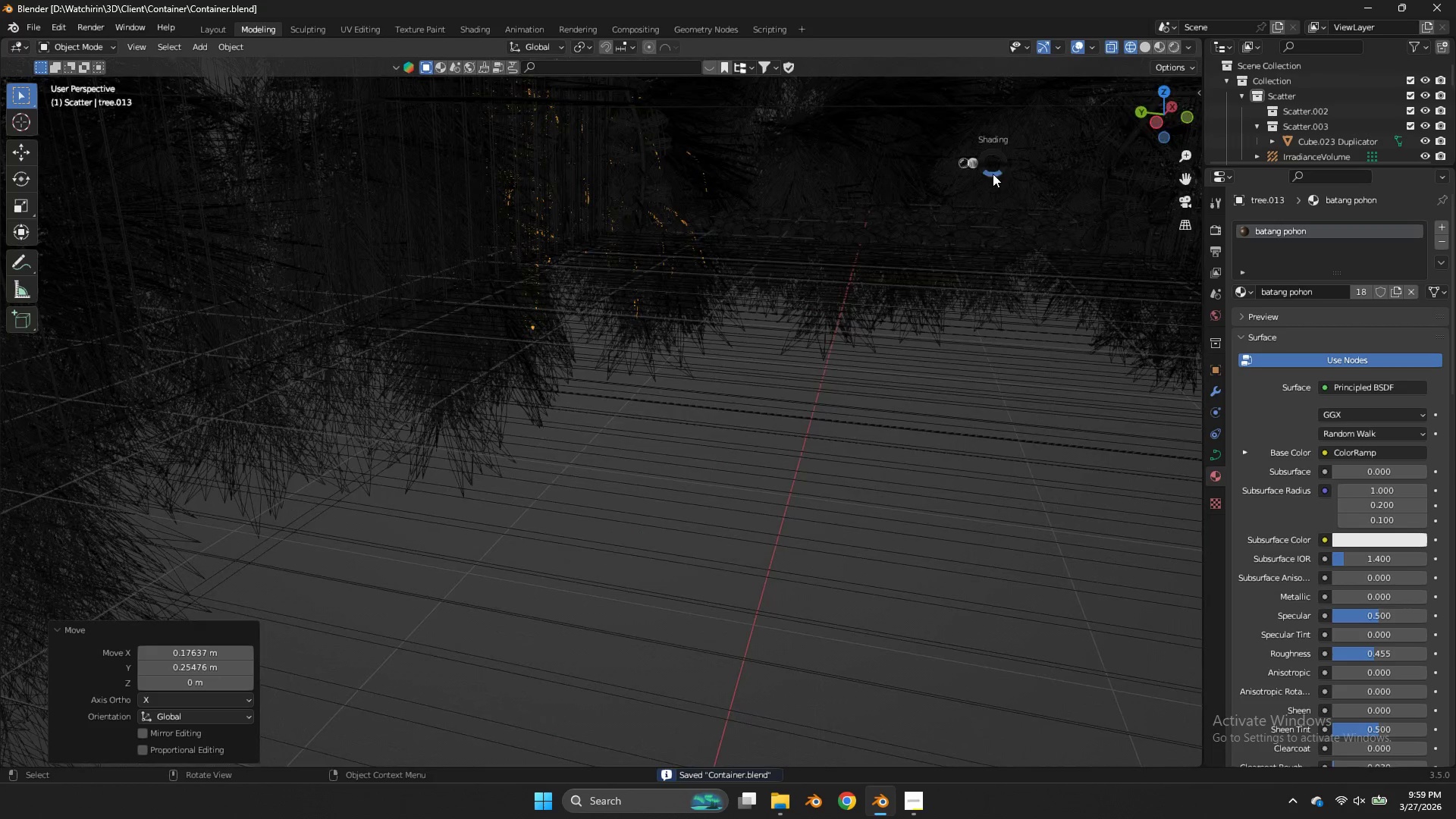 
scroll: coordinate [977, 264], scroll_direction: down, amount: 6.0
 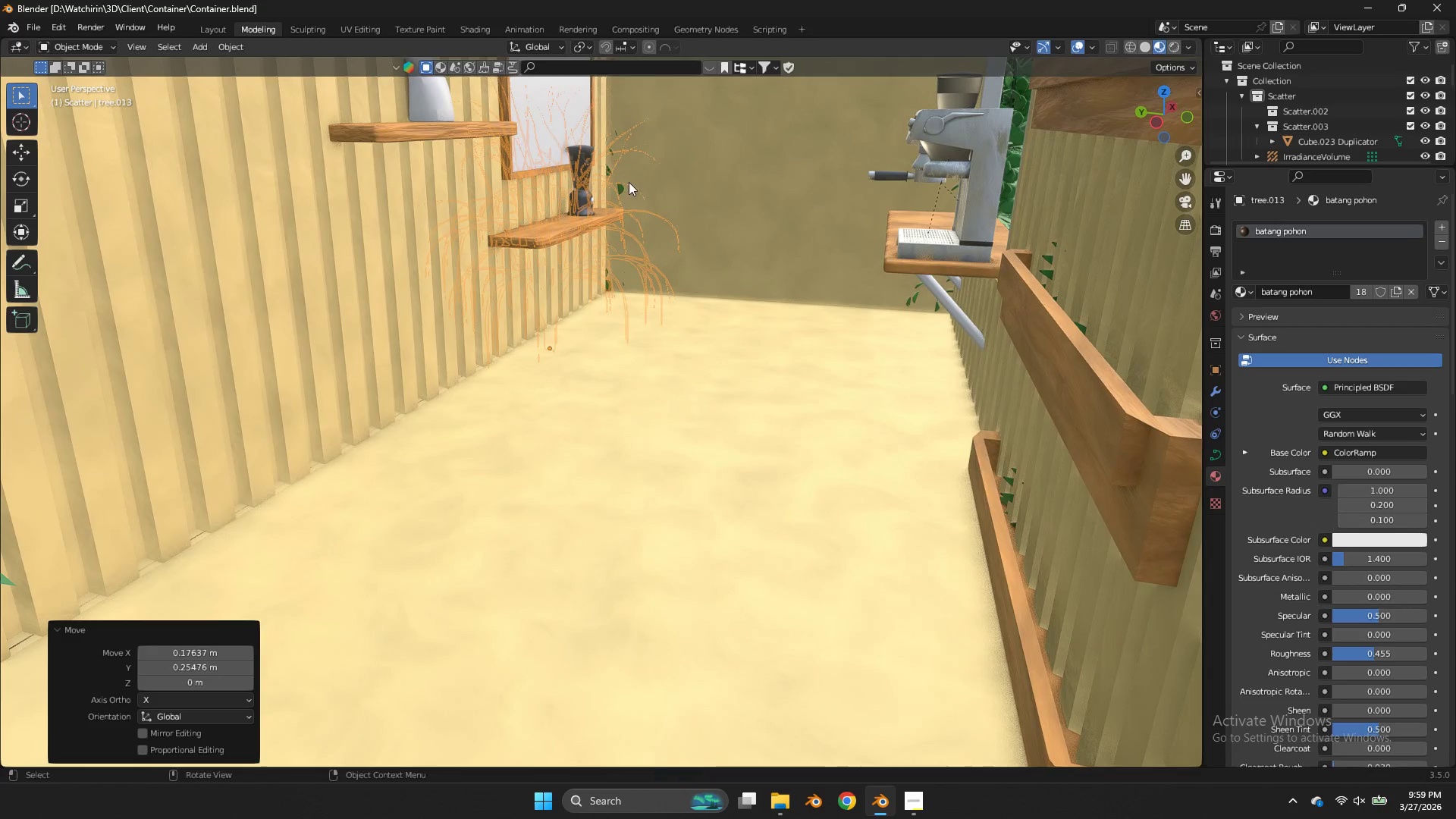 
left_click([624, 185])
 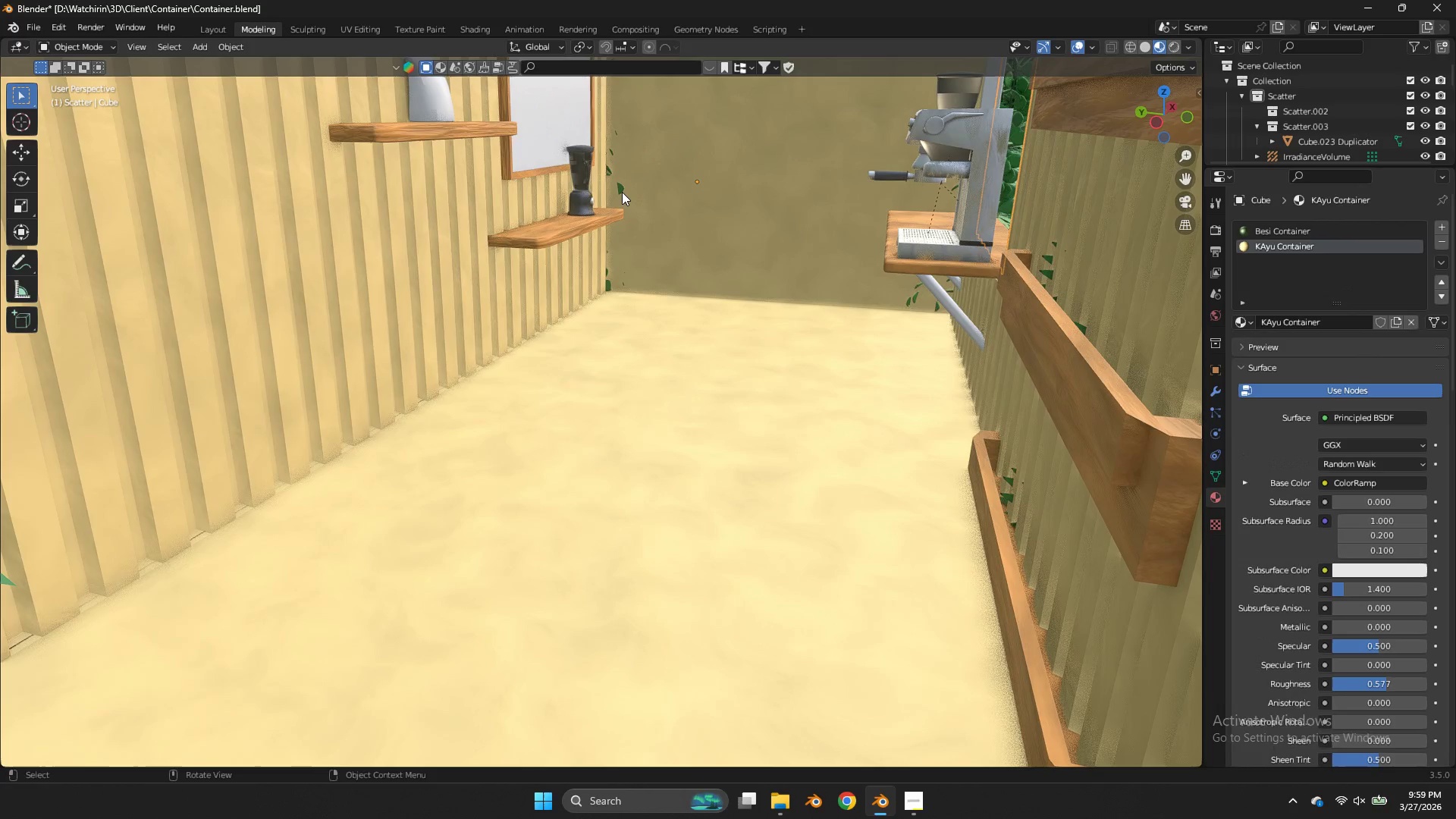 
left_click([622, 192])
 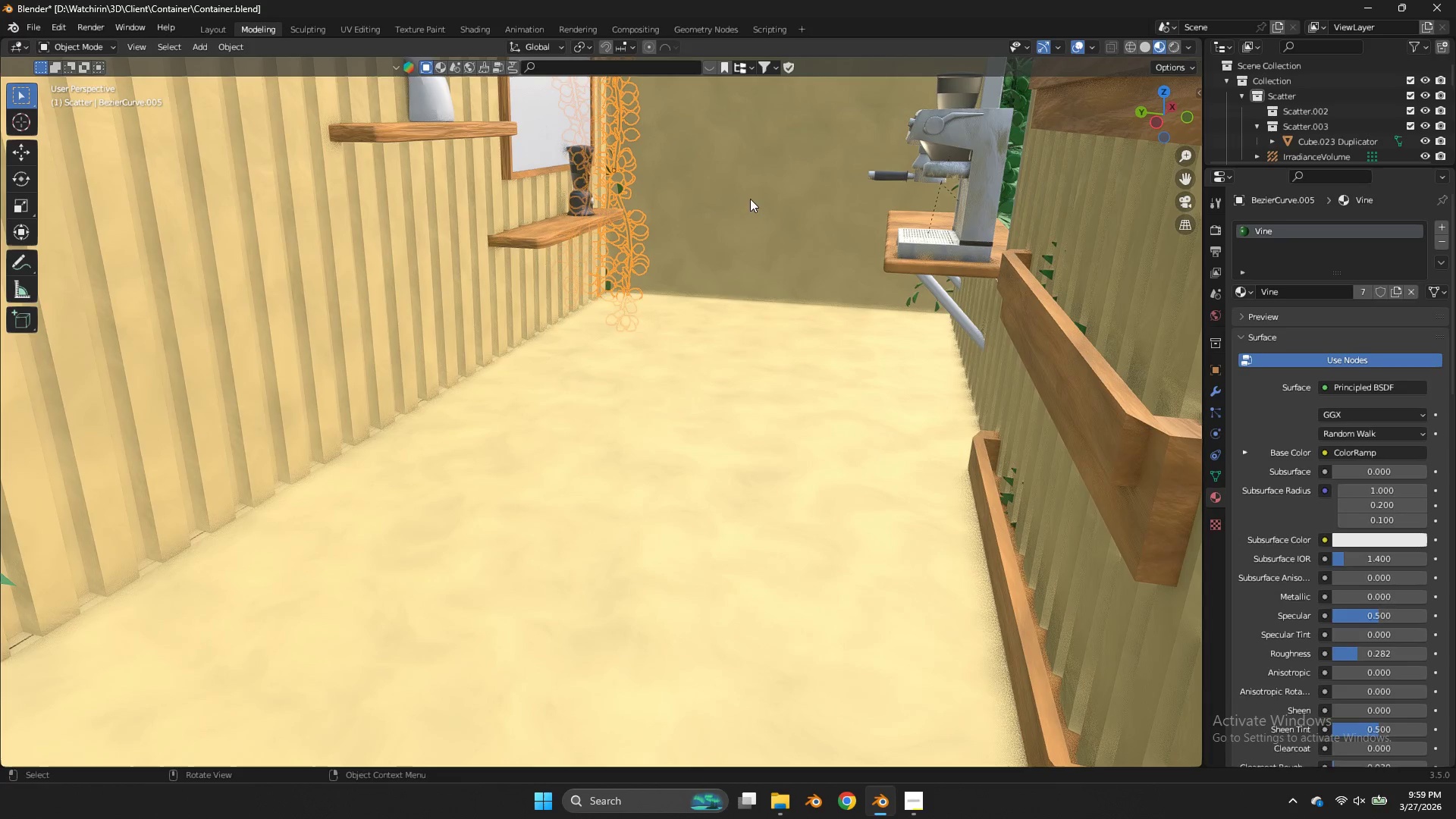 
type(gx)
 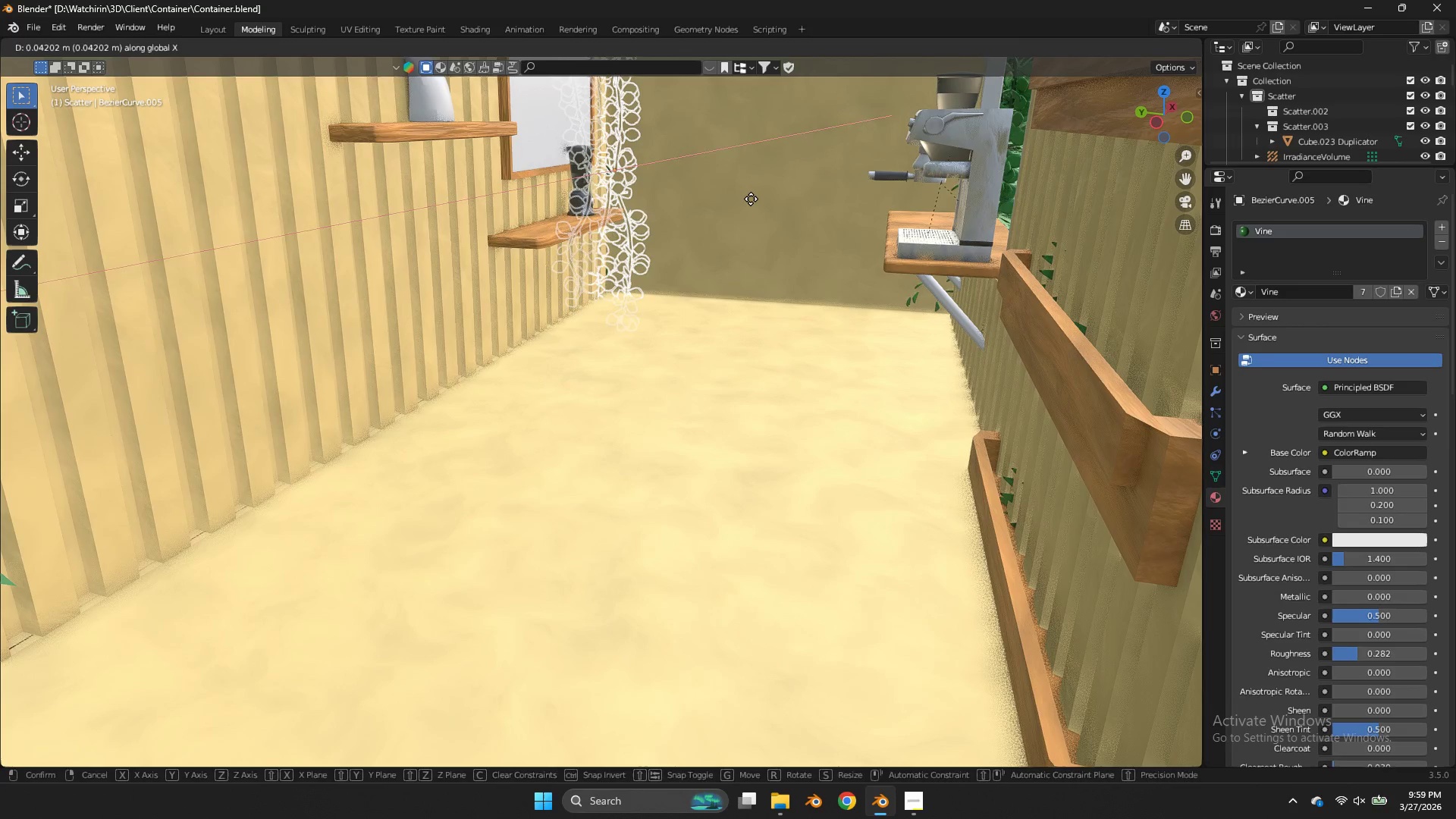 
hold_key(key=ShiftLeft, duration=0.72)
left_click([755, 190])
 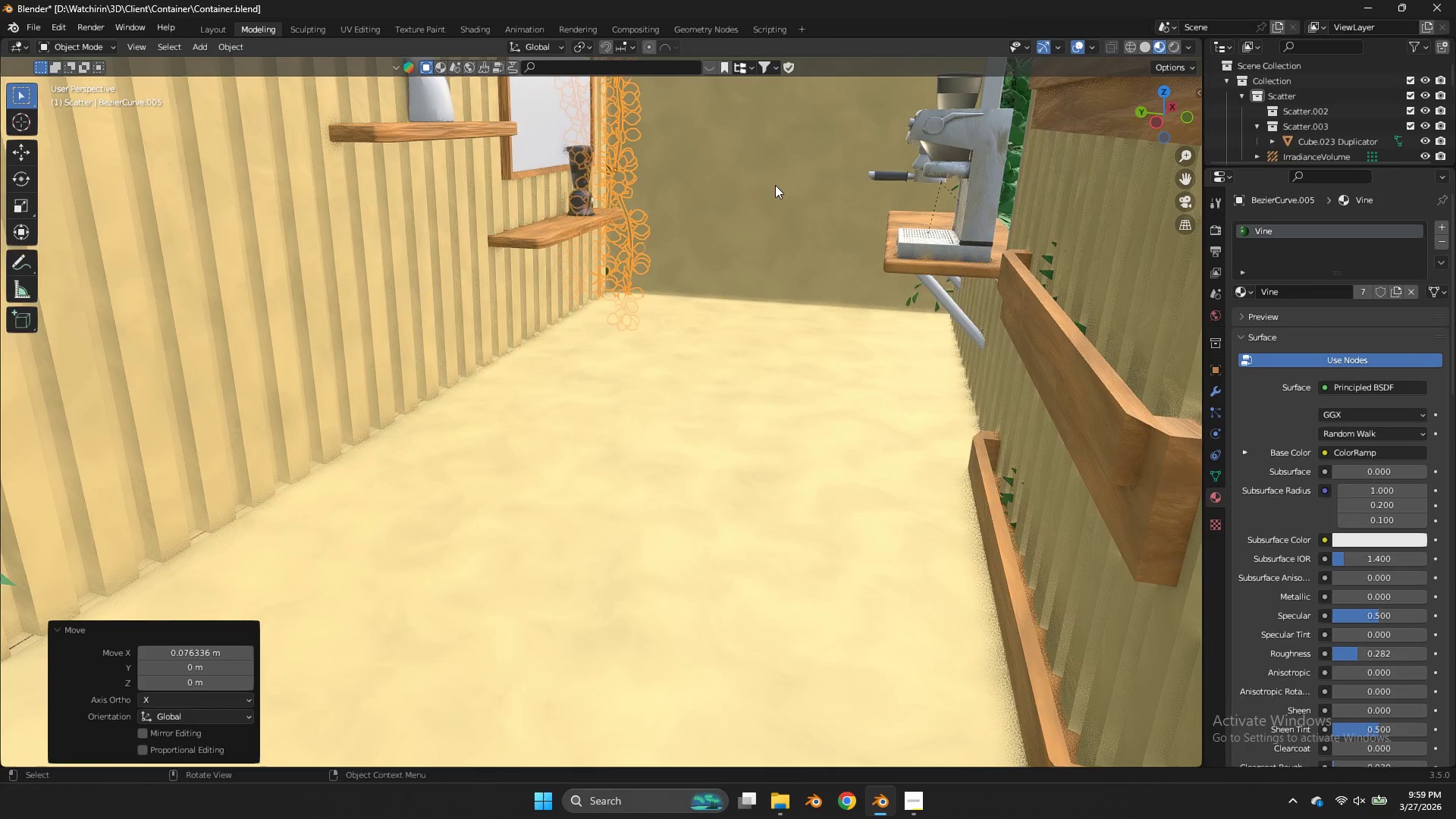 
key(Control+ControlLeft)
 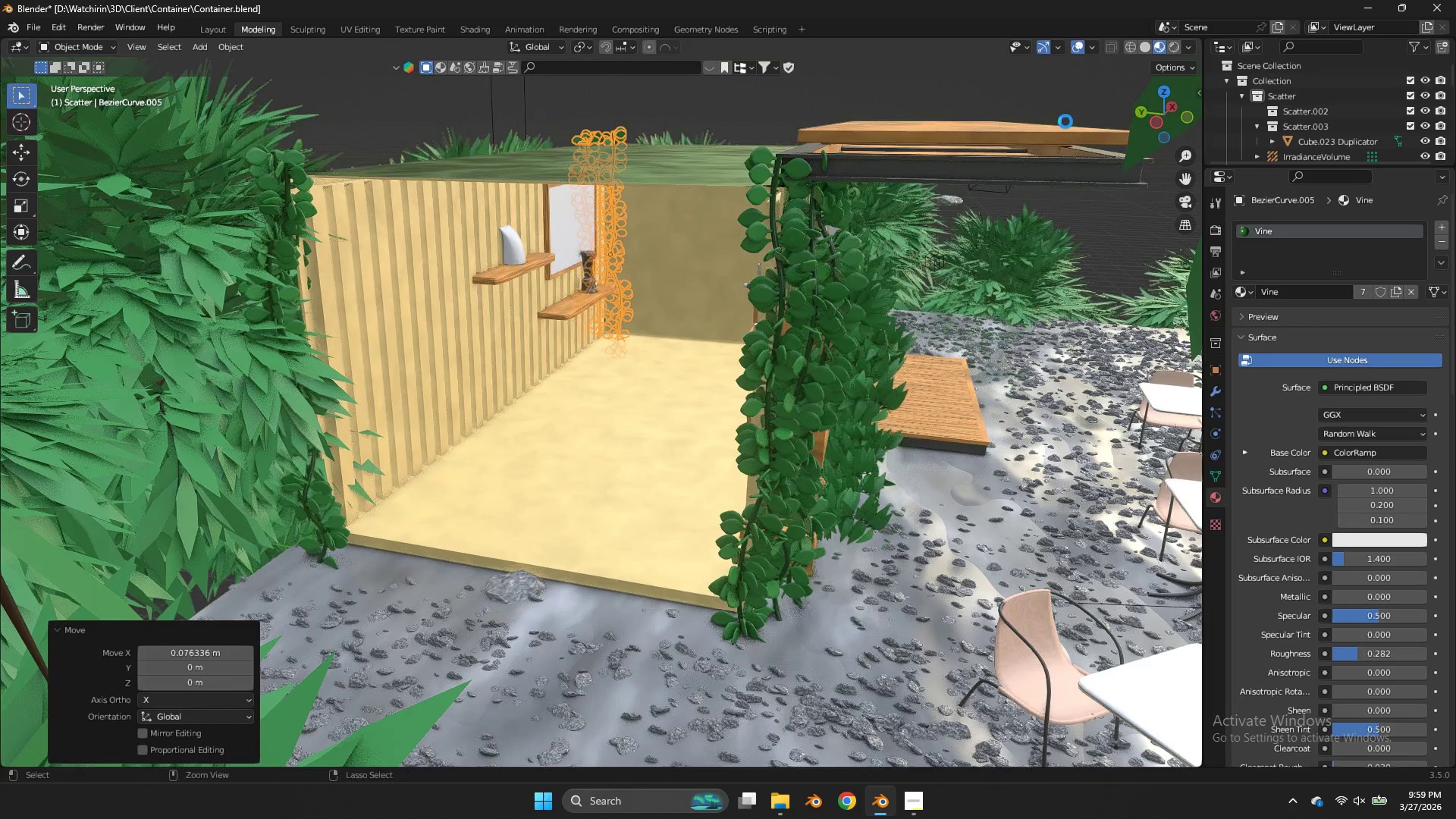 
key(Control+S)
 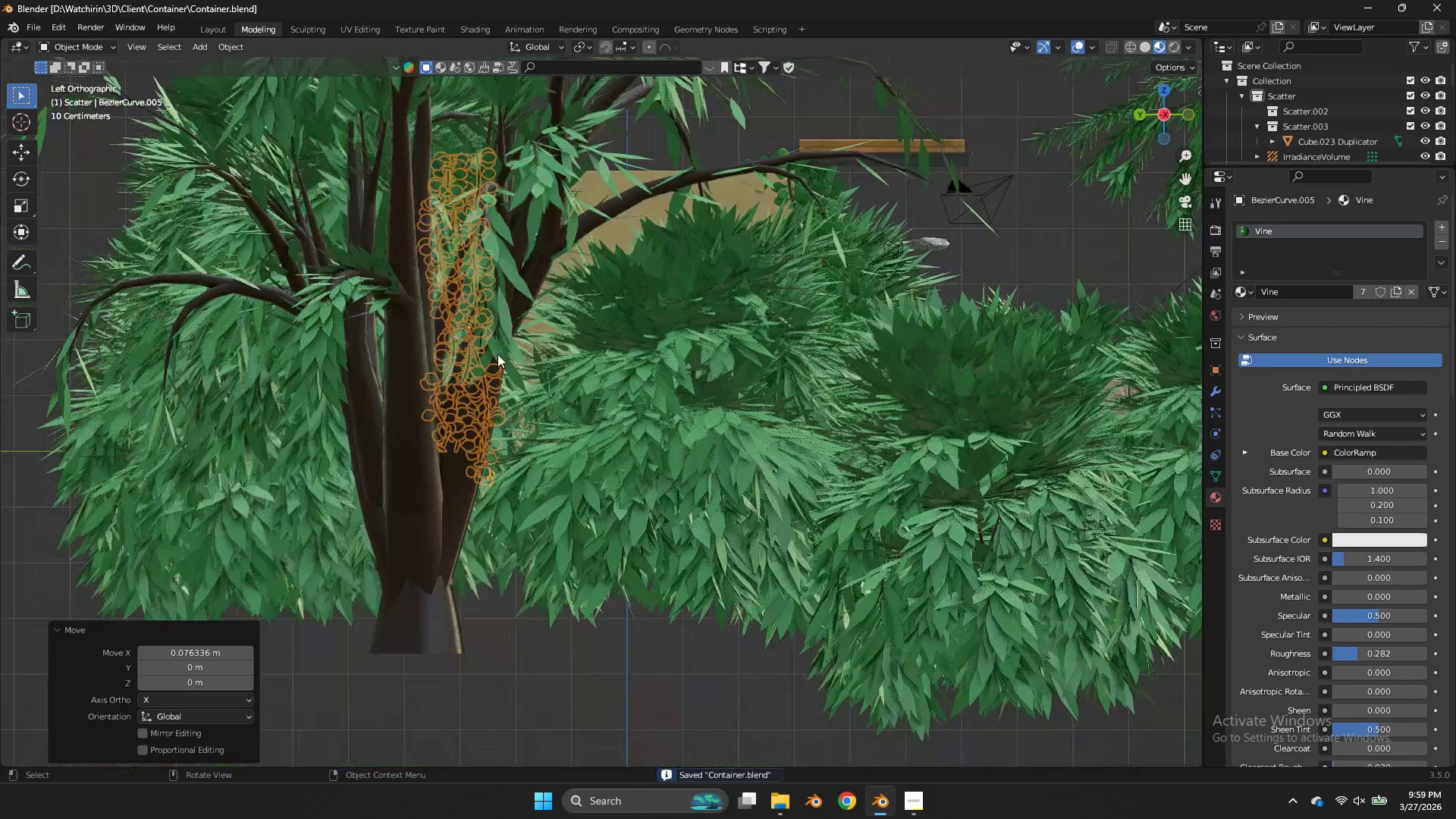 
scroll: coordinate [658, 315], scroll_direction: down, amount: 7.0
 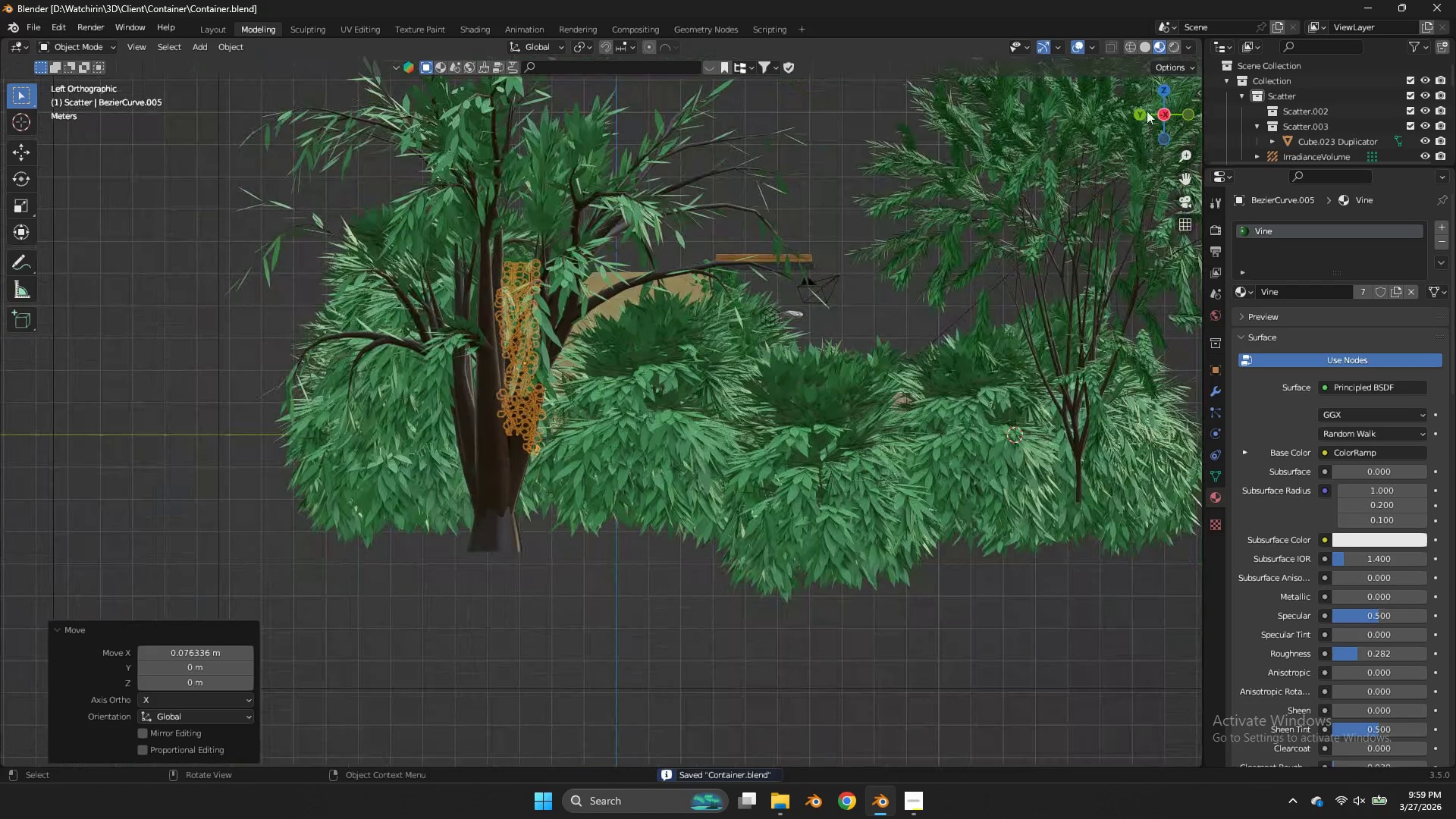 
left_click_drag(start_coordinate=[1147, 109], to_coordinate=[1062, 206])
 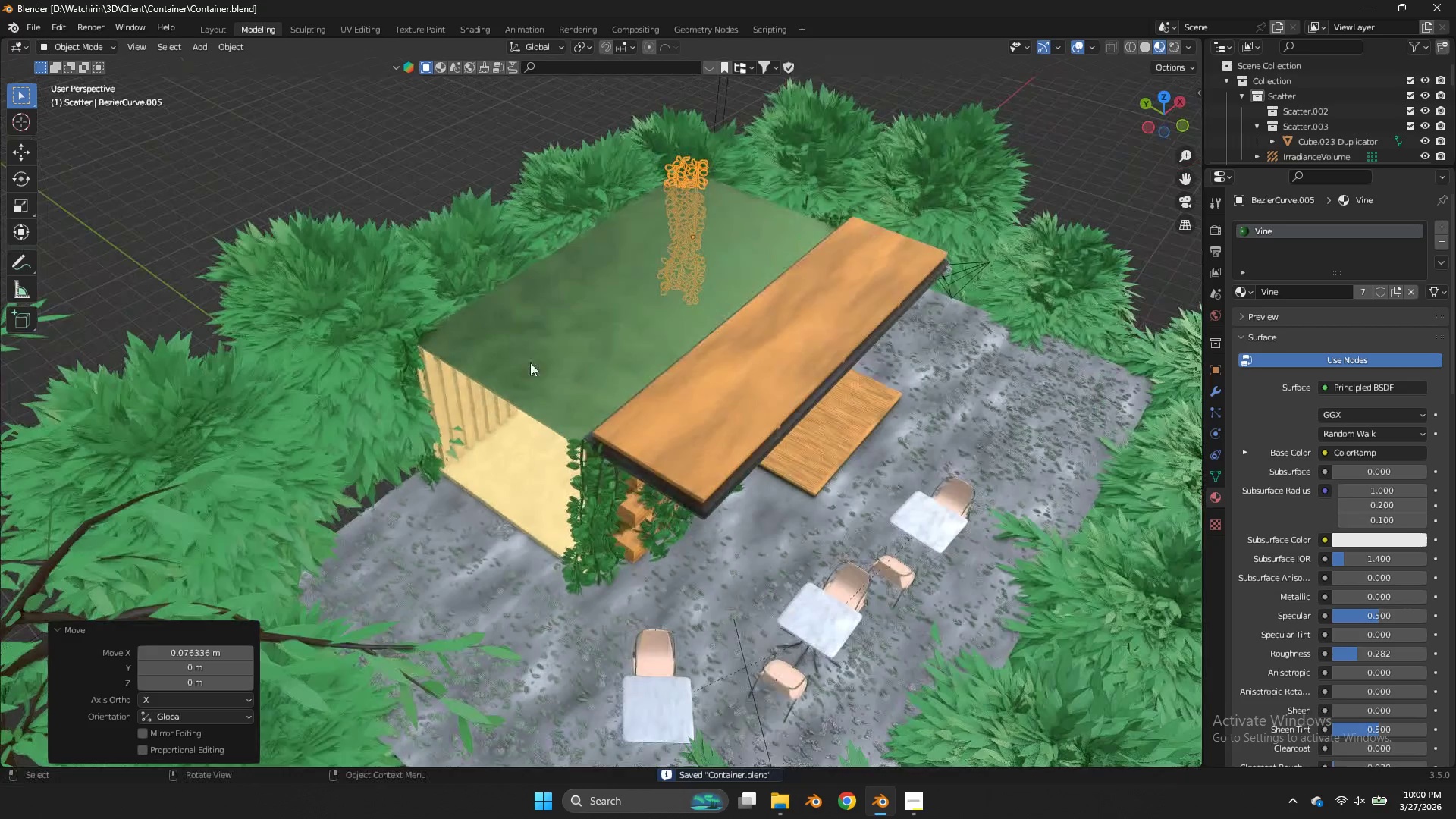 
key(Z)
 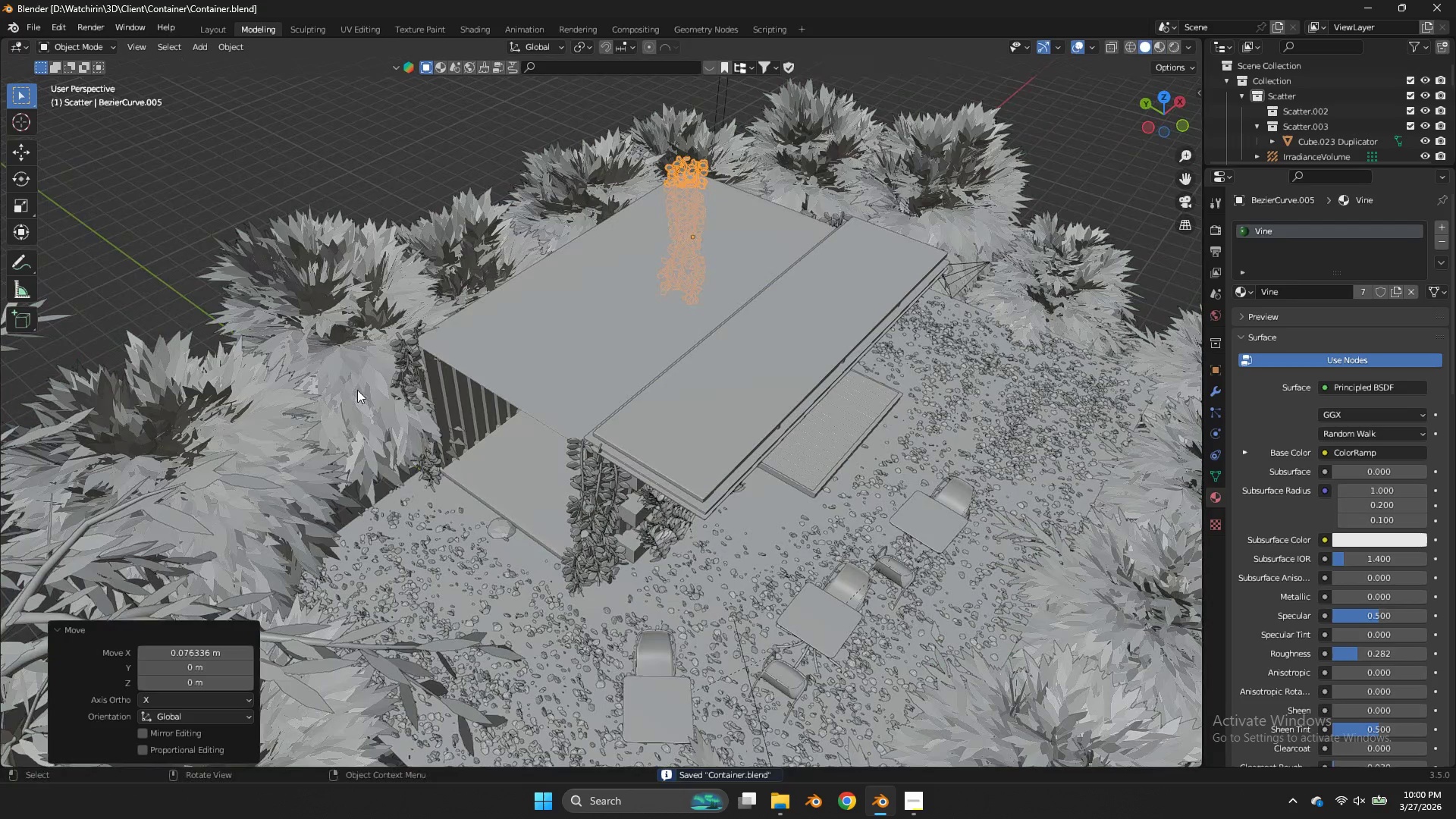 
double_click([357, 390])
 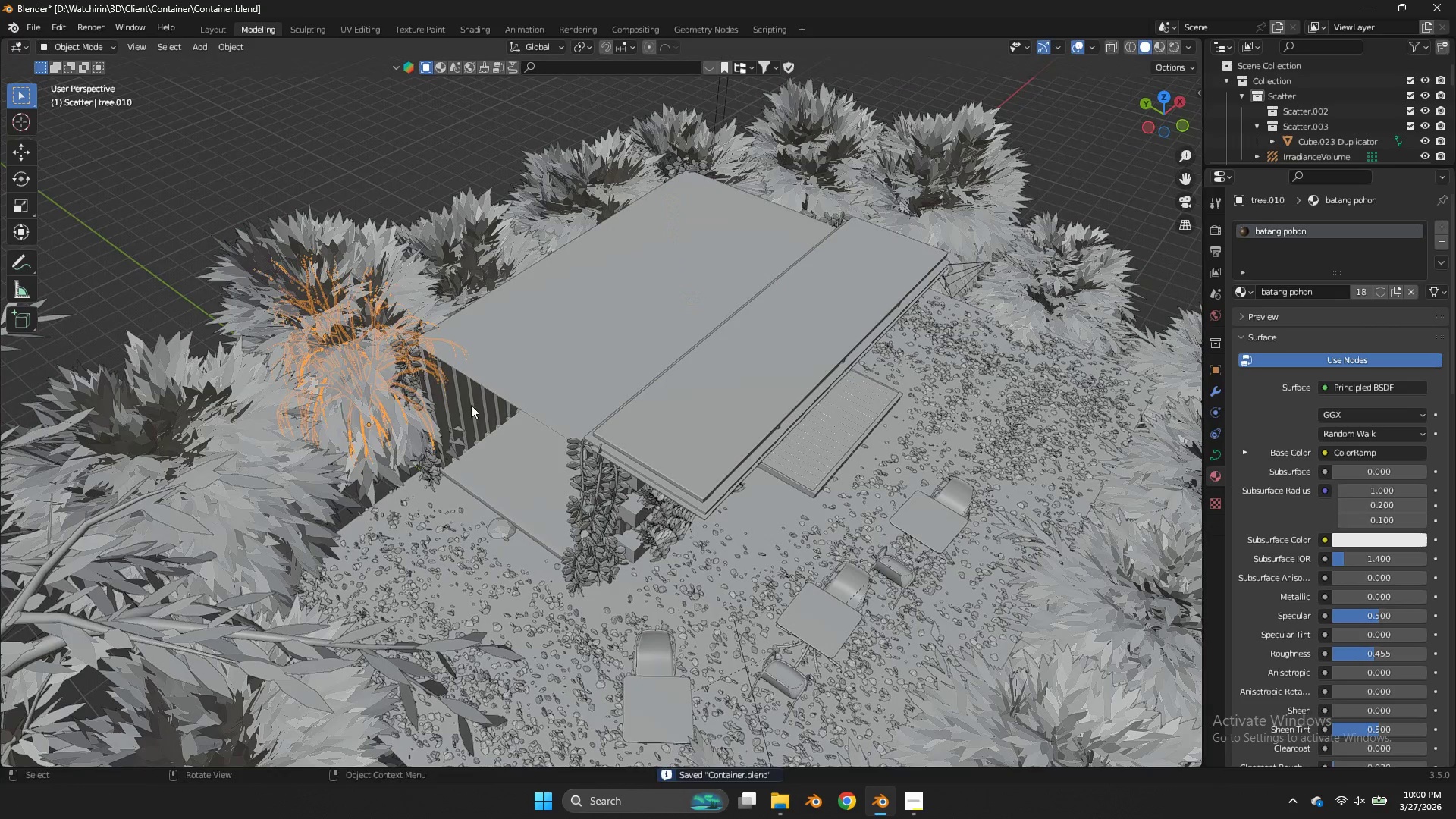 
key(G)
 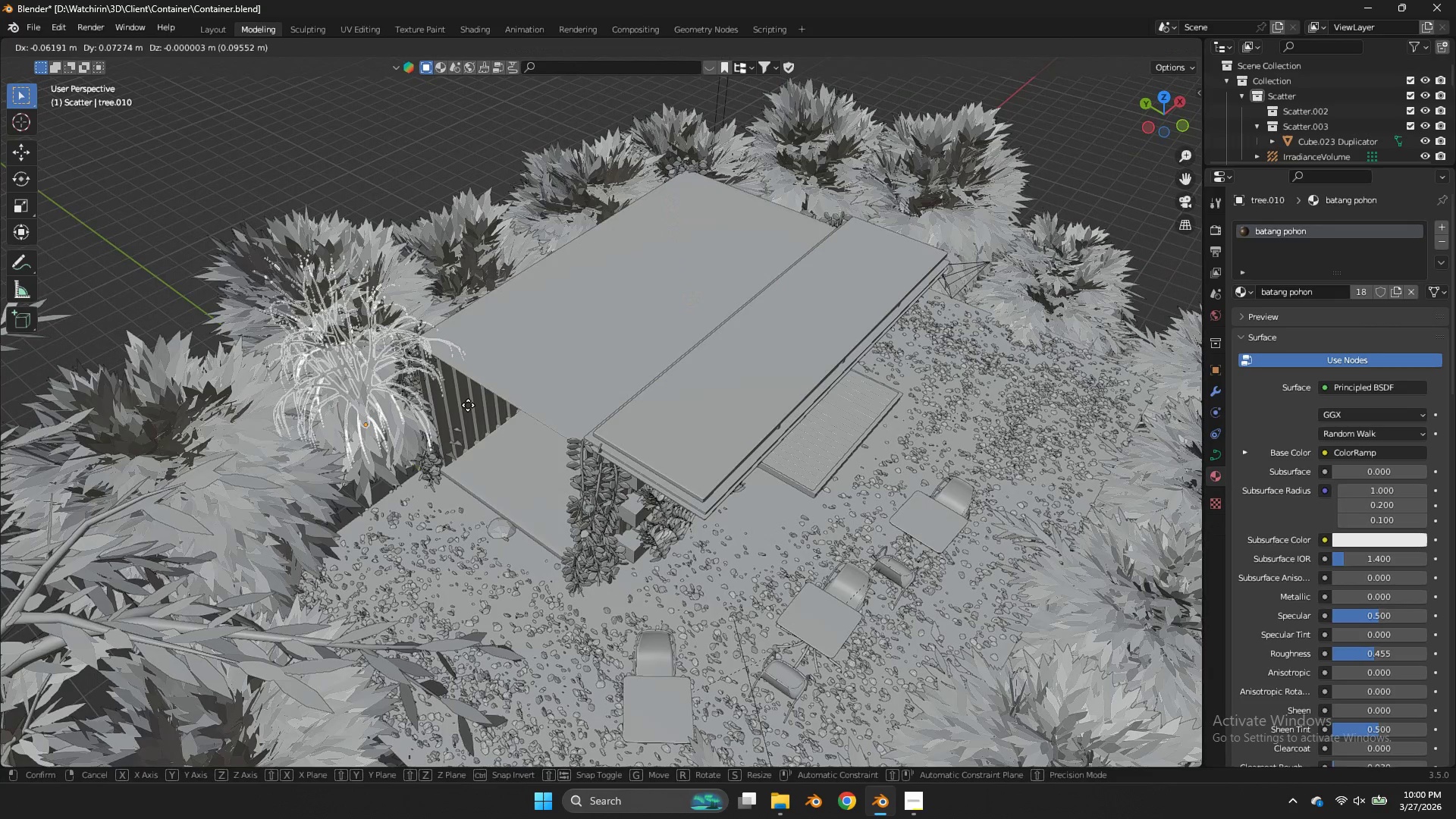 
hold_key(key=ShiftLeft, duration=1.11)
left_click([351, 387])
 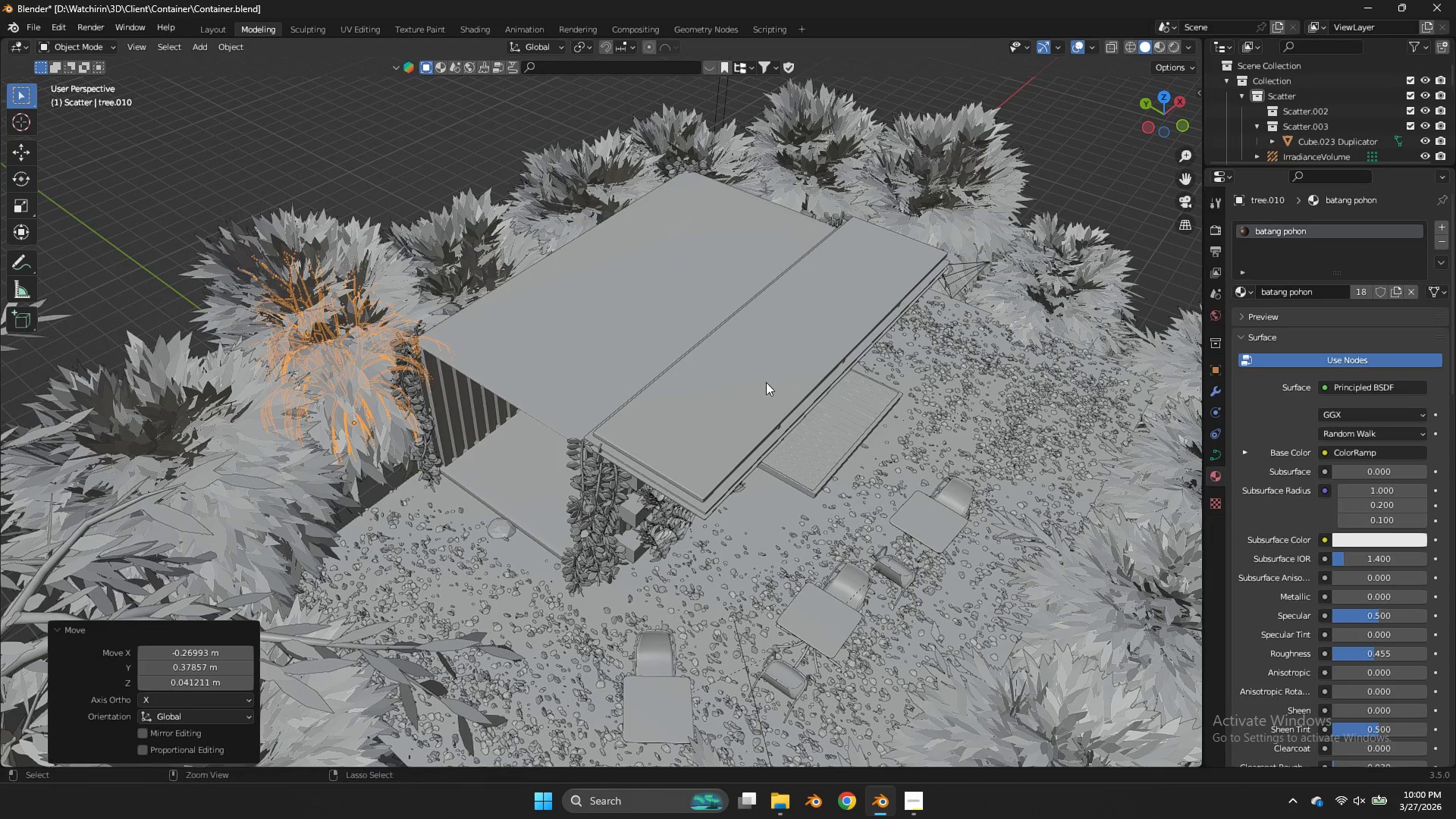 
key(Control+ControlLeft)
 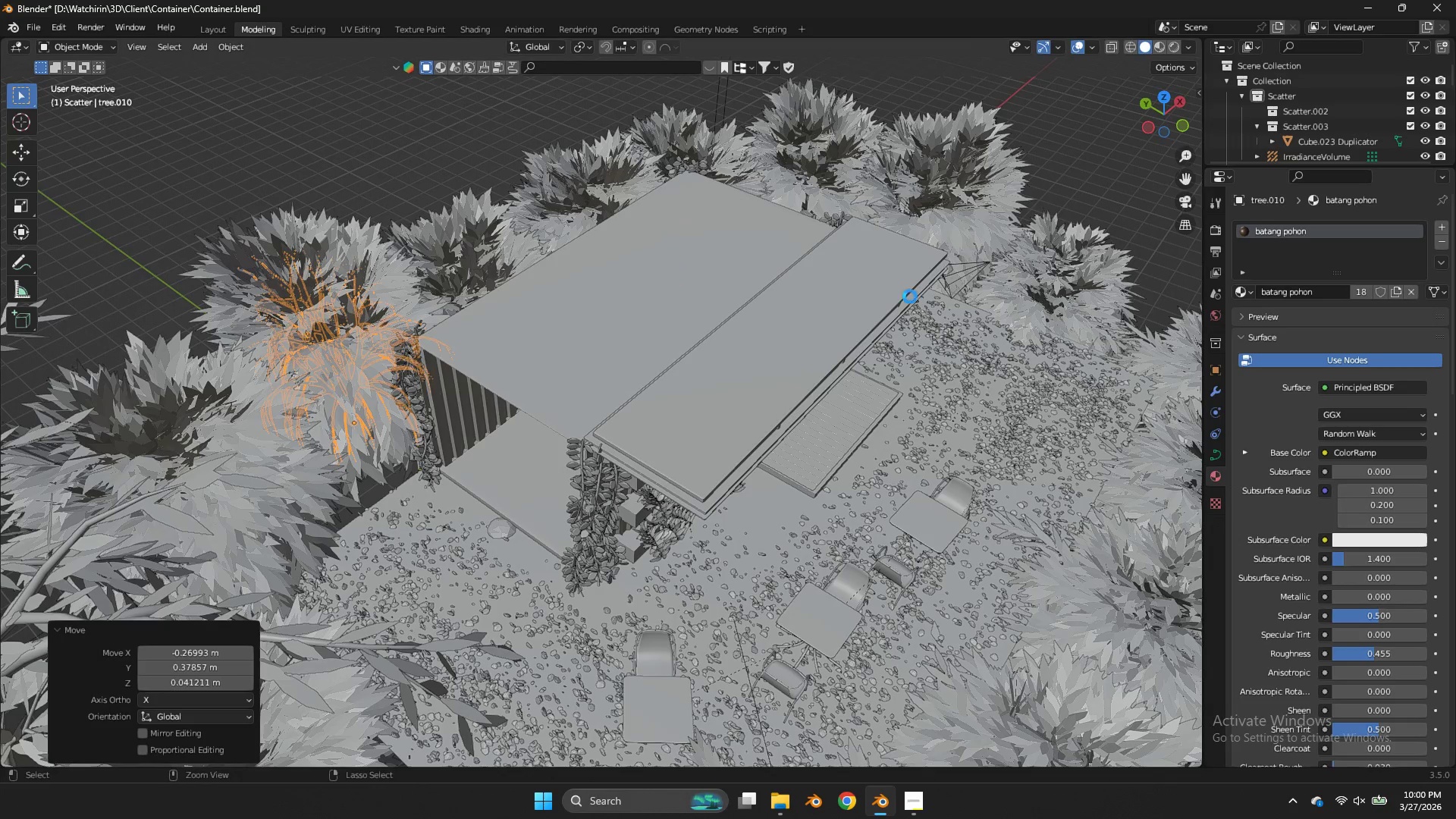 
key(Control+S)
 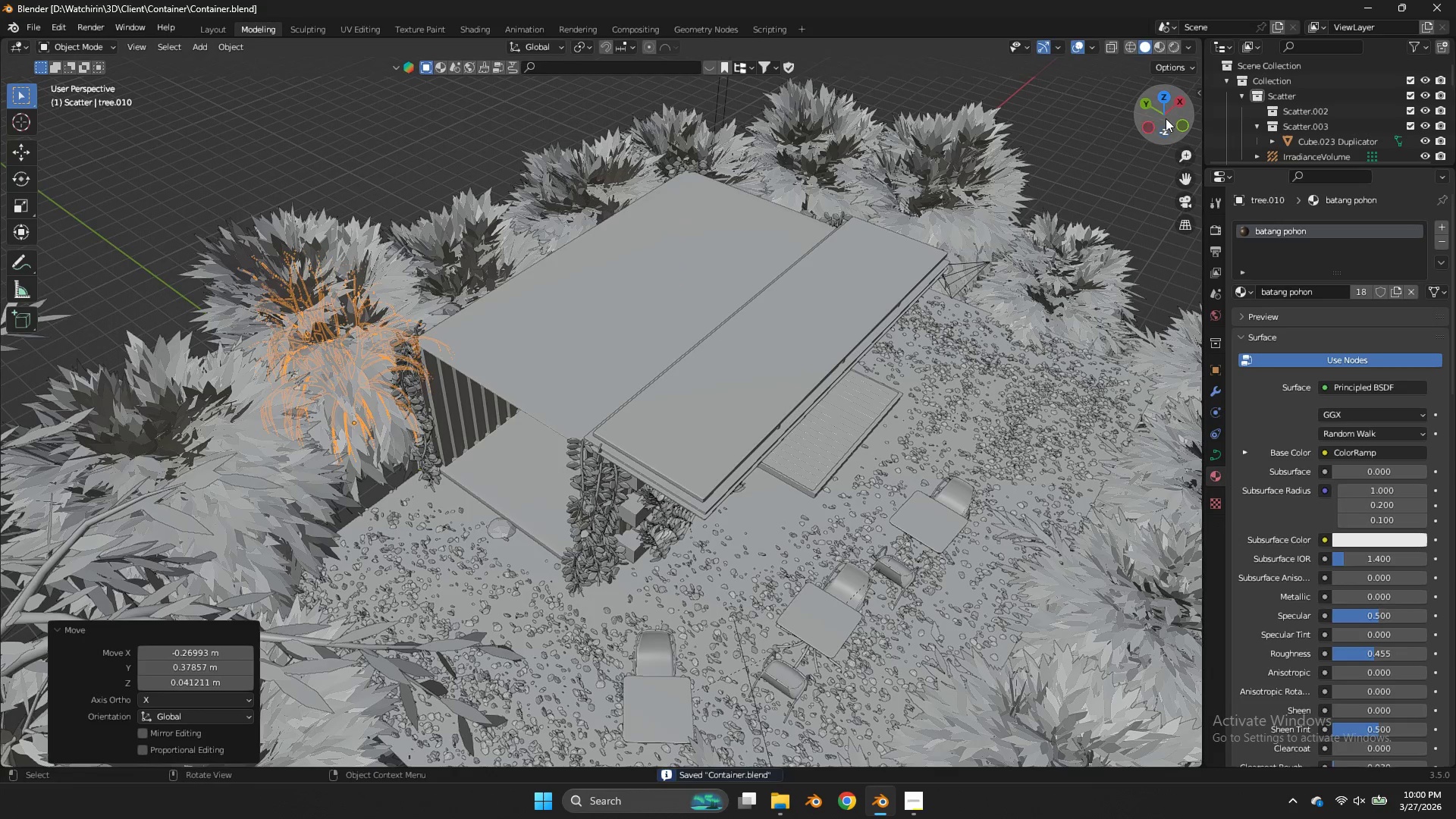 
left_click_drag(start_coordinate=[1166, 118], to_coordinate=[994, 71])
 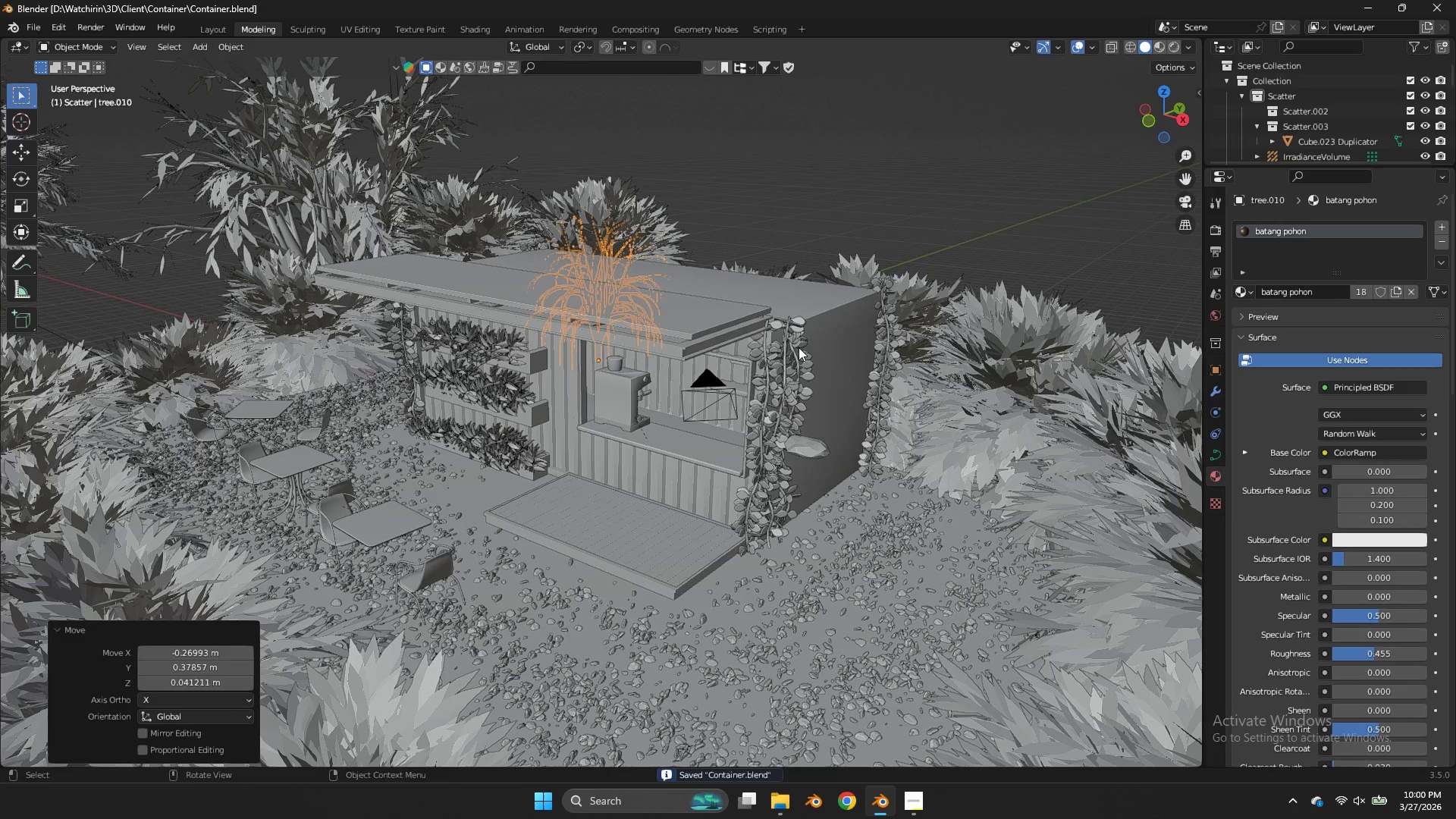 
left_click([799, 347])
 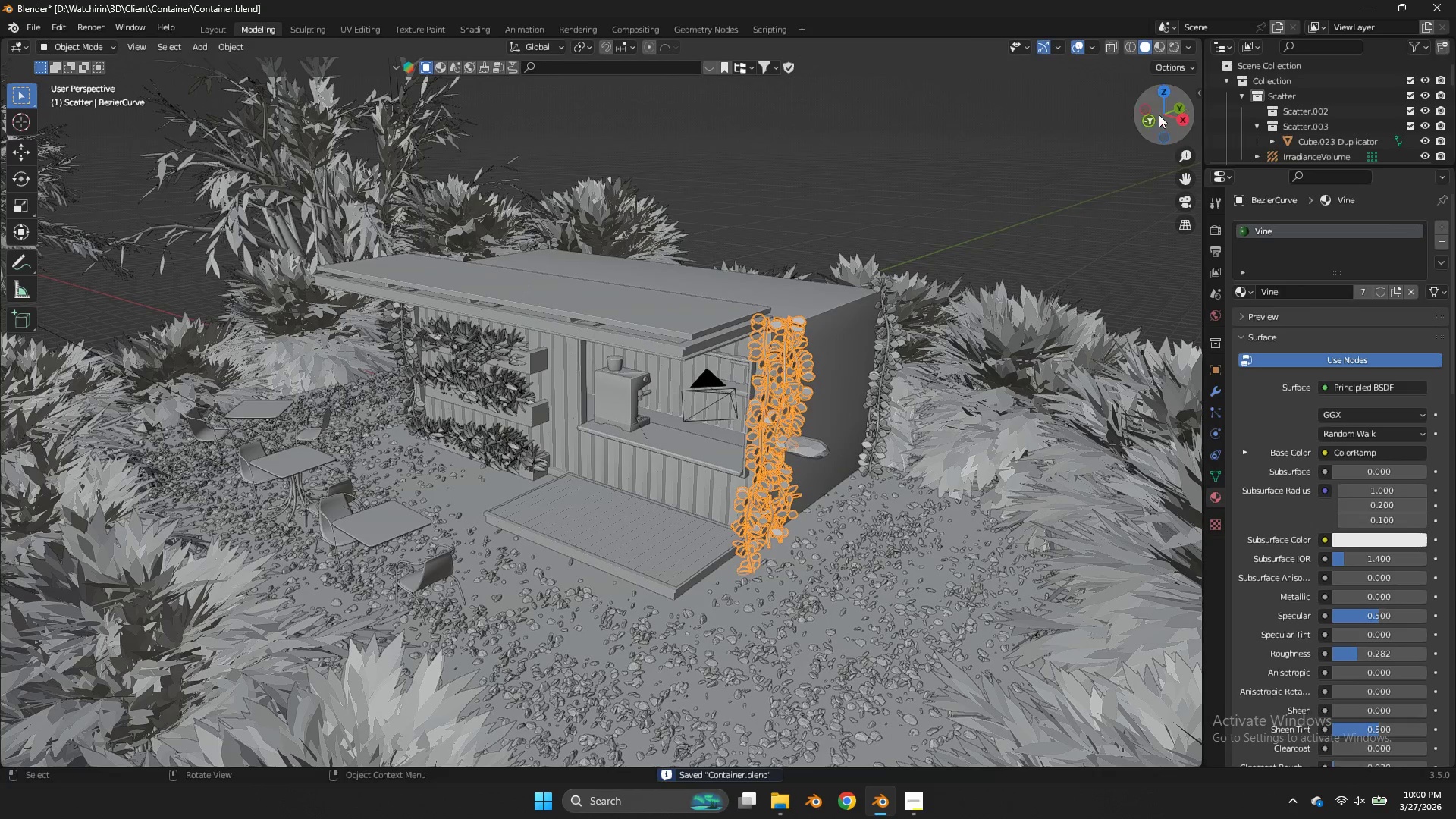 
left_click_drag(start_coordinate=[1156, 111], to_coordinate=[186, 90])
 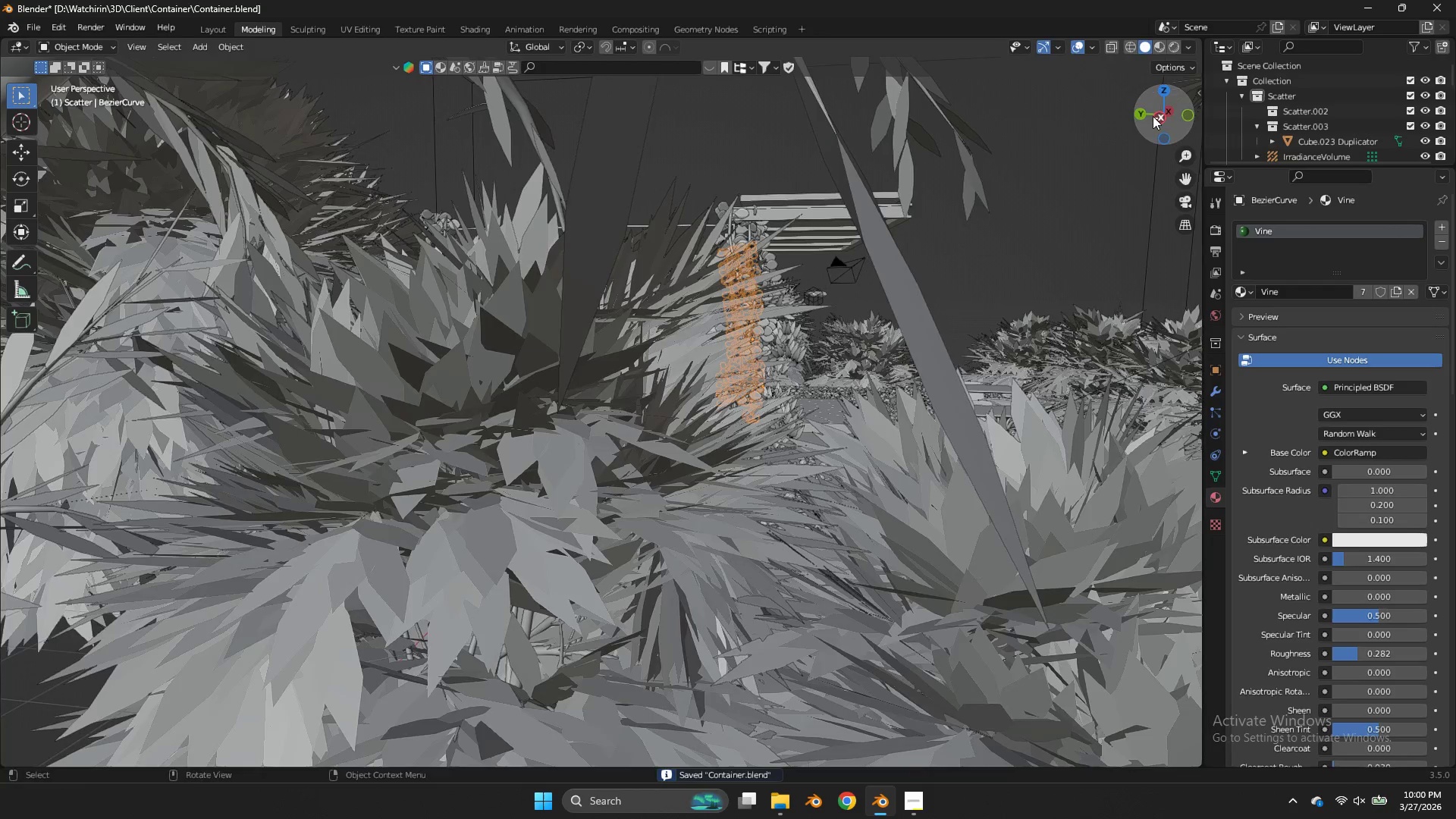 
scroll: coordinate [1138, 128], scroll_direction: up, amount: 7.0
 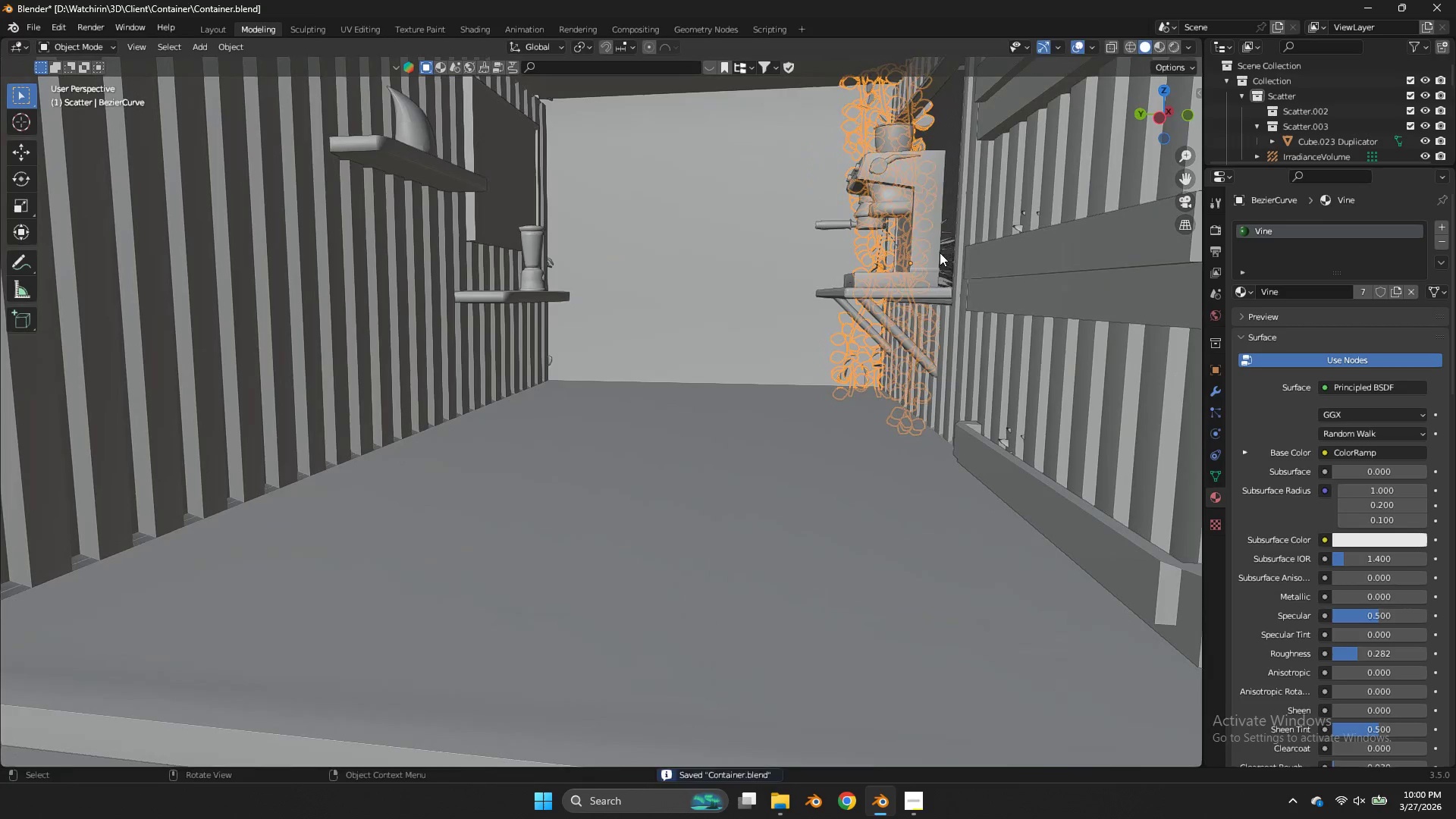 
key(G)
 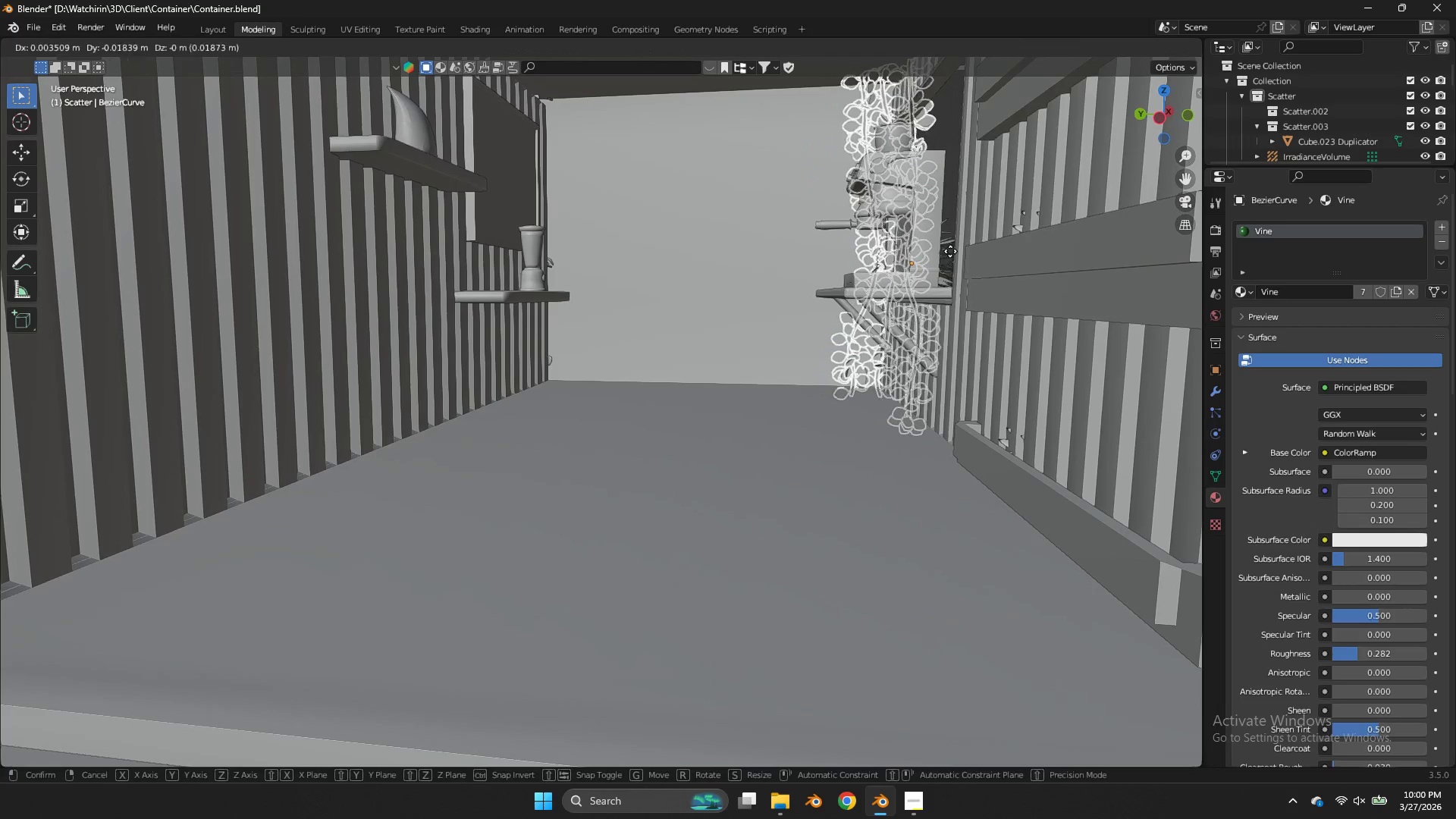 
hold_key(key=ShiftLeft, duration=0.97)
right_click([1002, 210])
 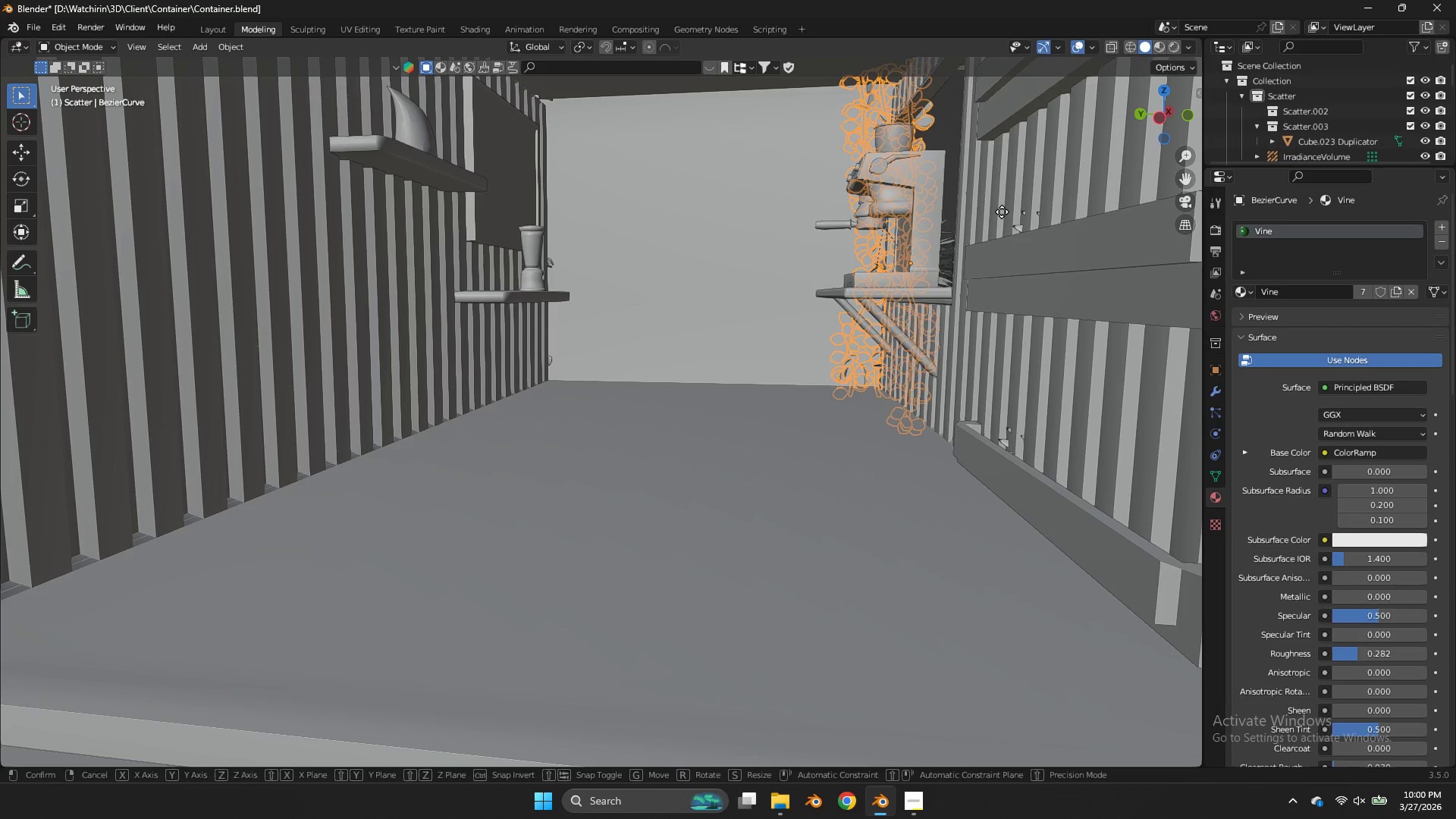 
type(gx)
 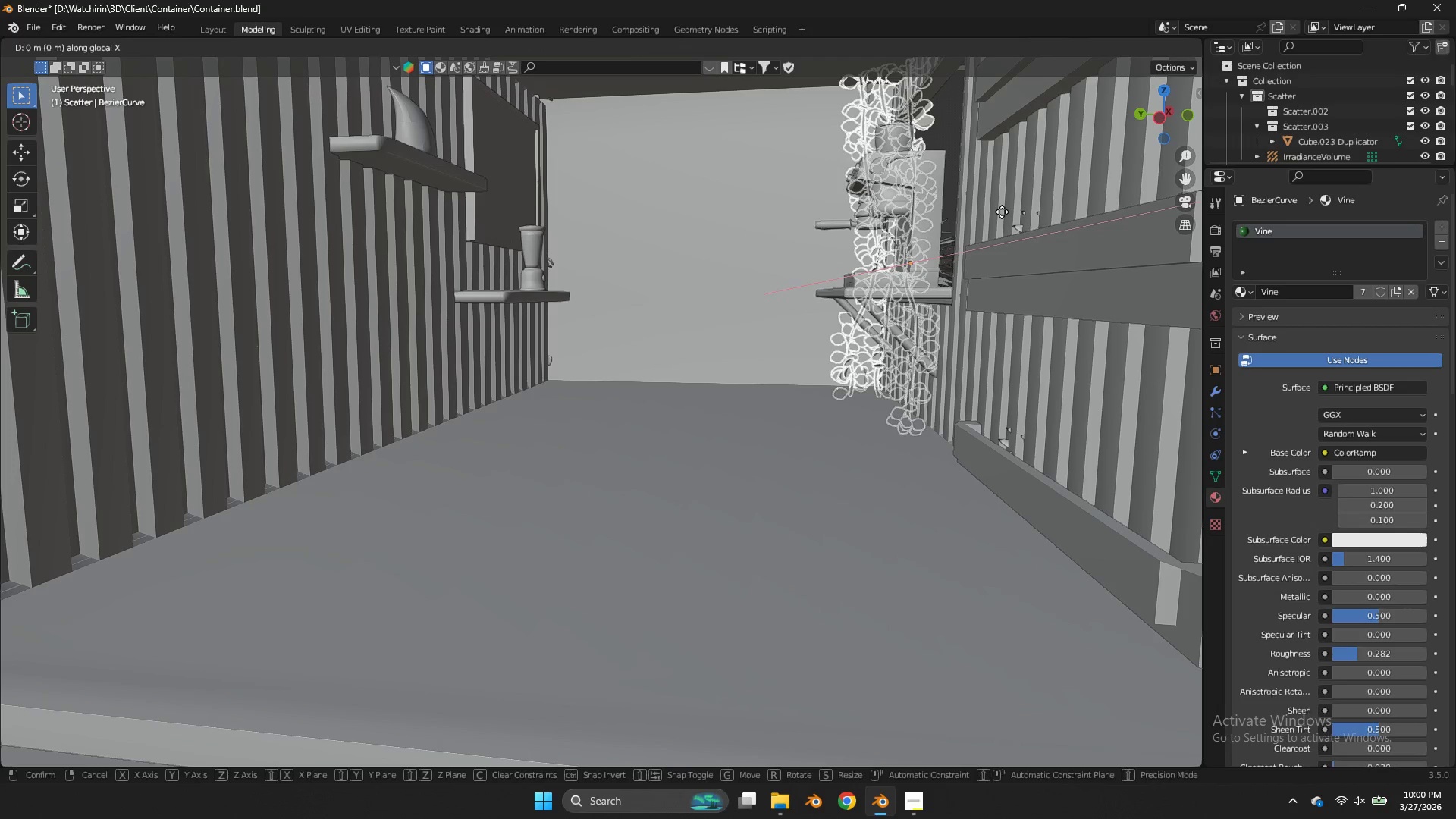 
hold_key(key=ShiftLeft, duration=1.25)
left_click([978, 144])
 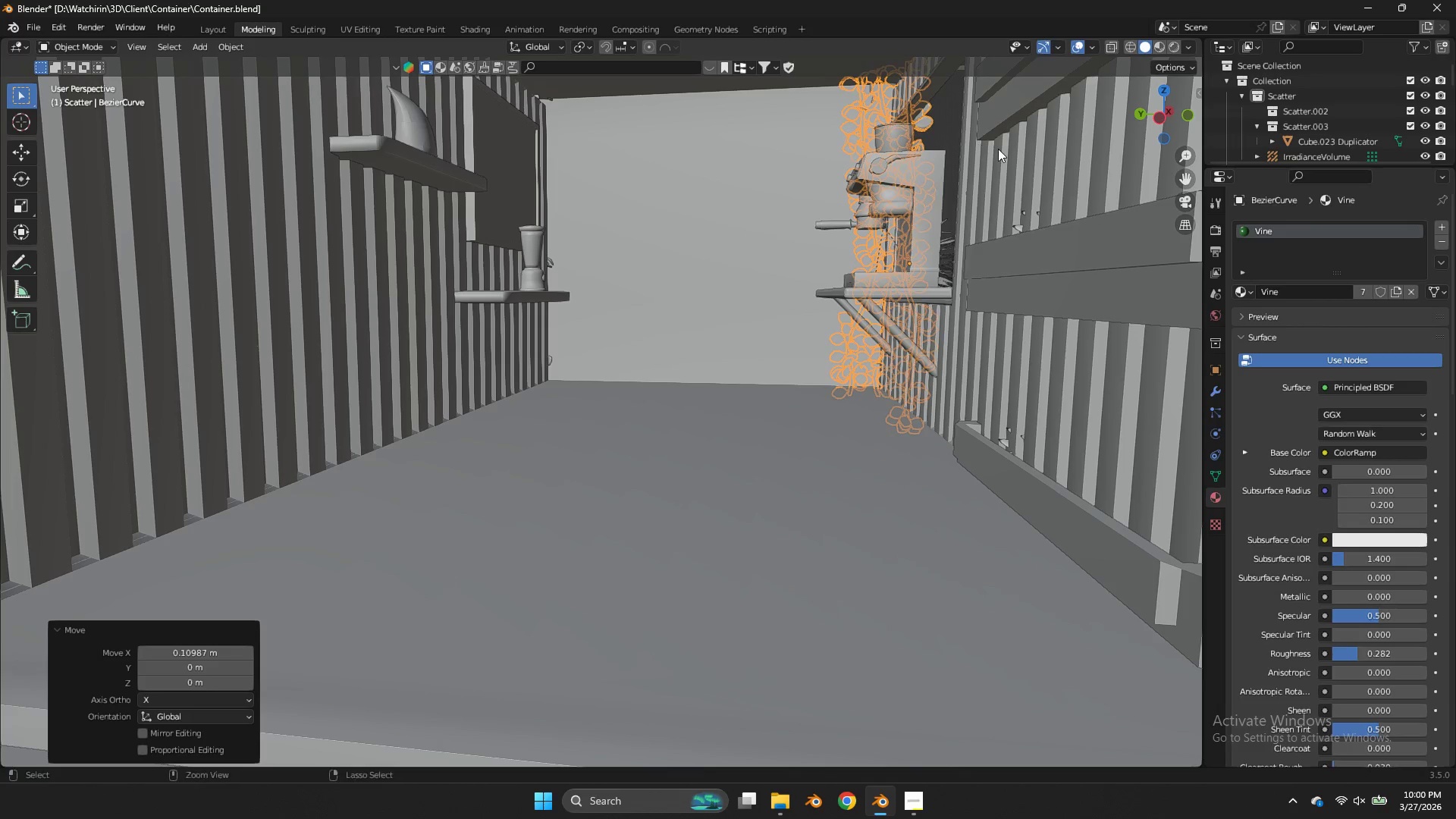 
key(Control+ControlLeft)
 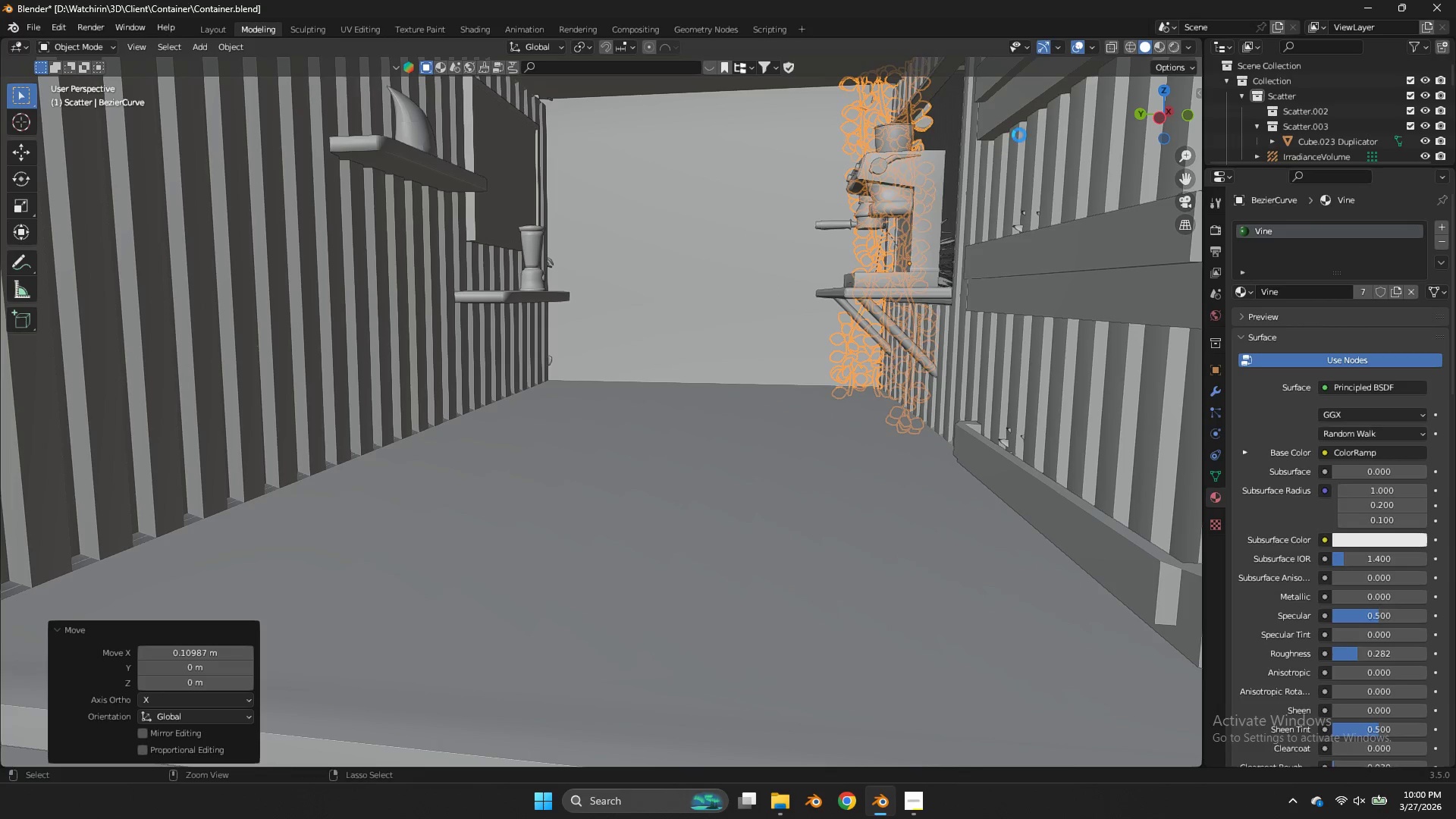 
key(Control+S)
 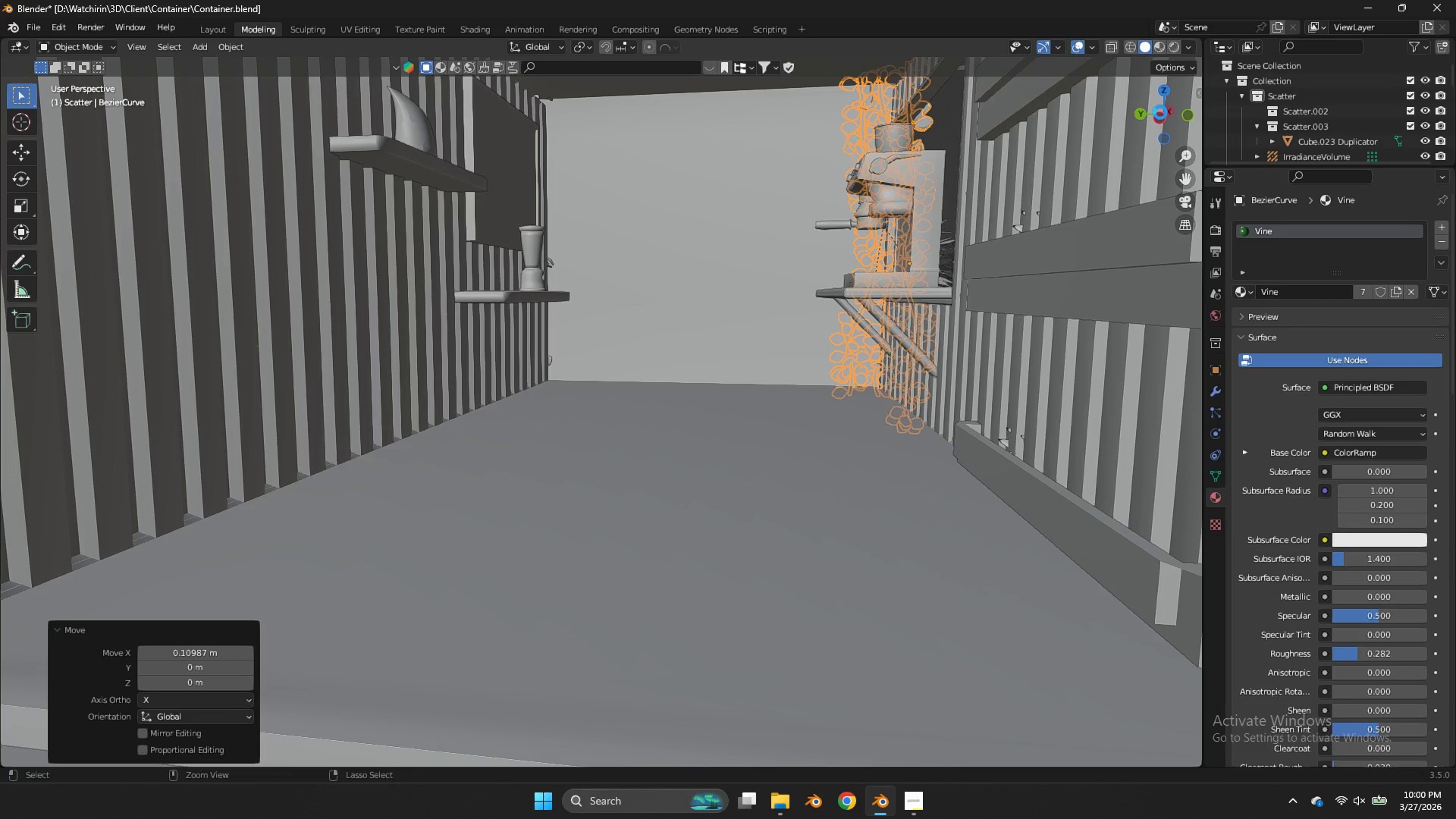 
left_click_drag(start_coordinate=[1163, 118], to_coordinate=[1151, 140])
 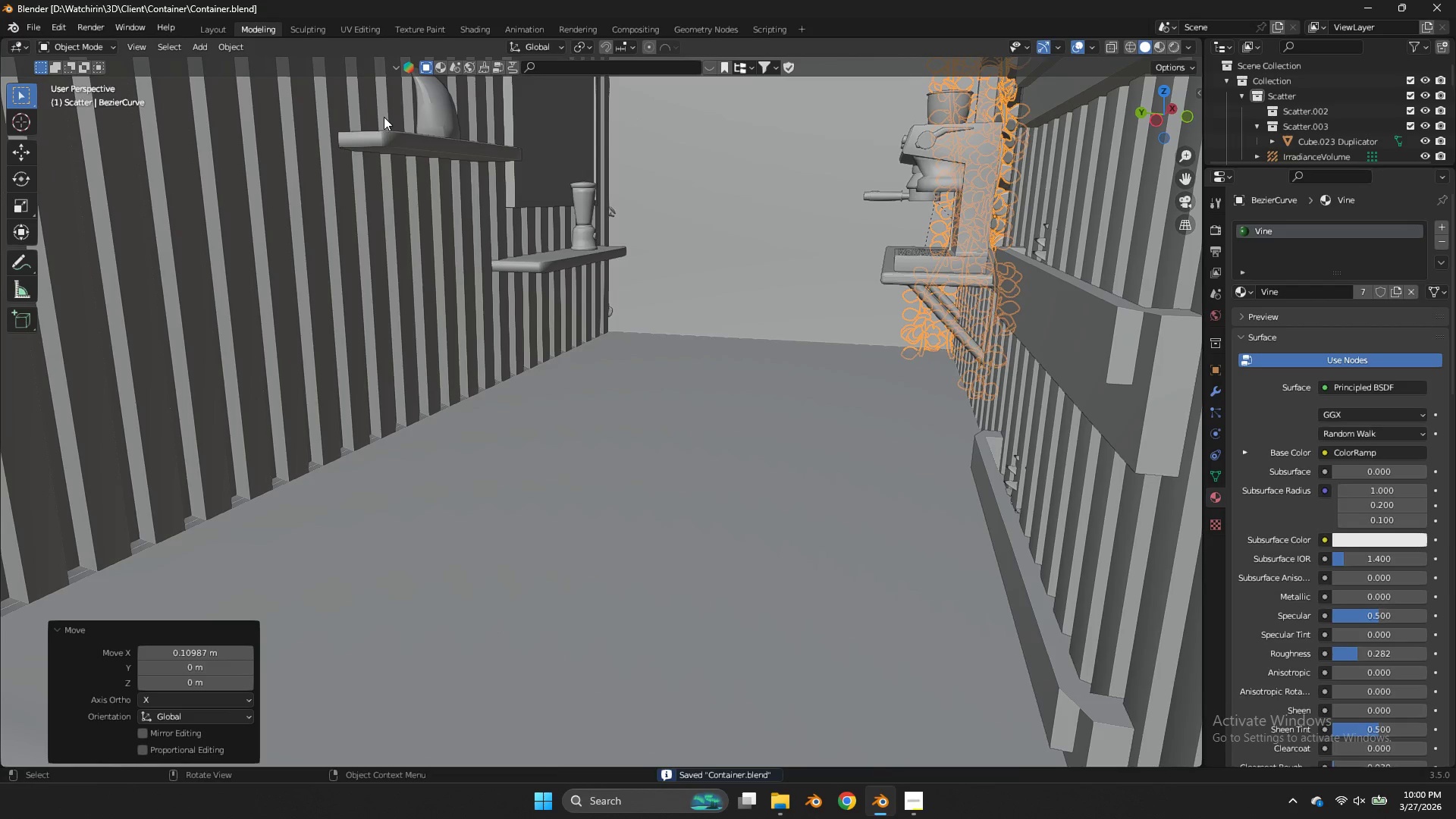 
left_click([415, 114])
 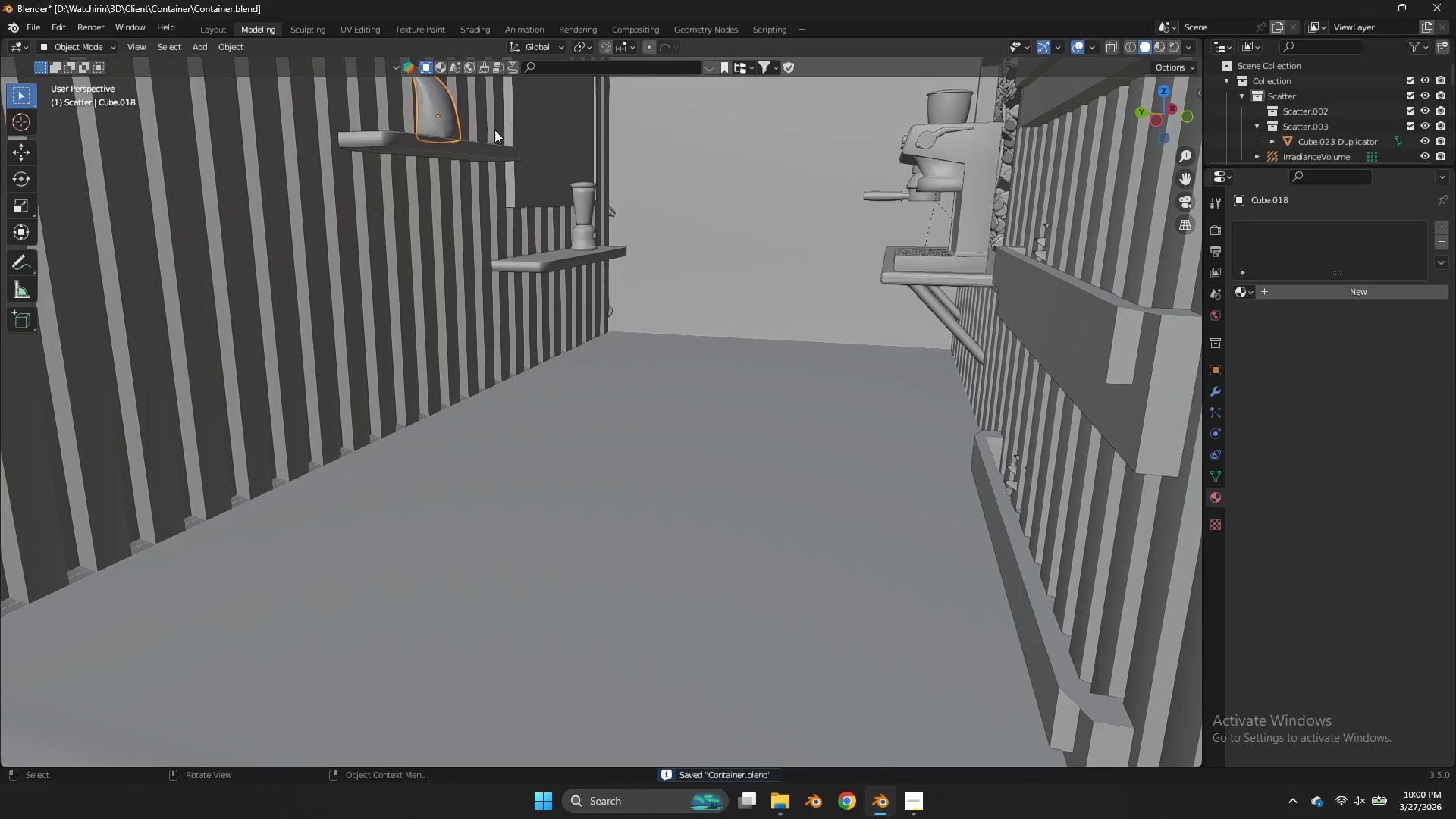 
key(Z)
 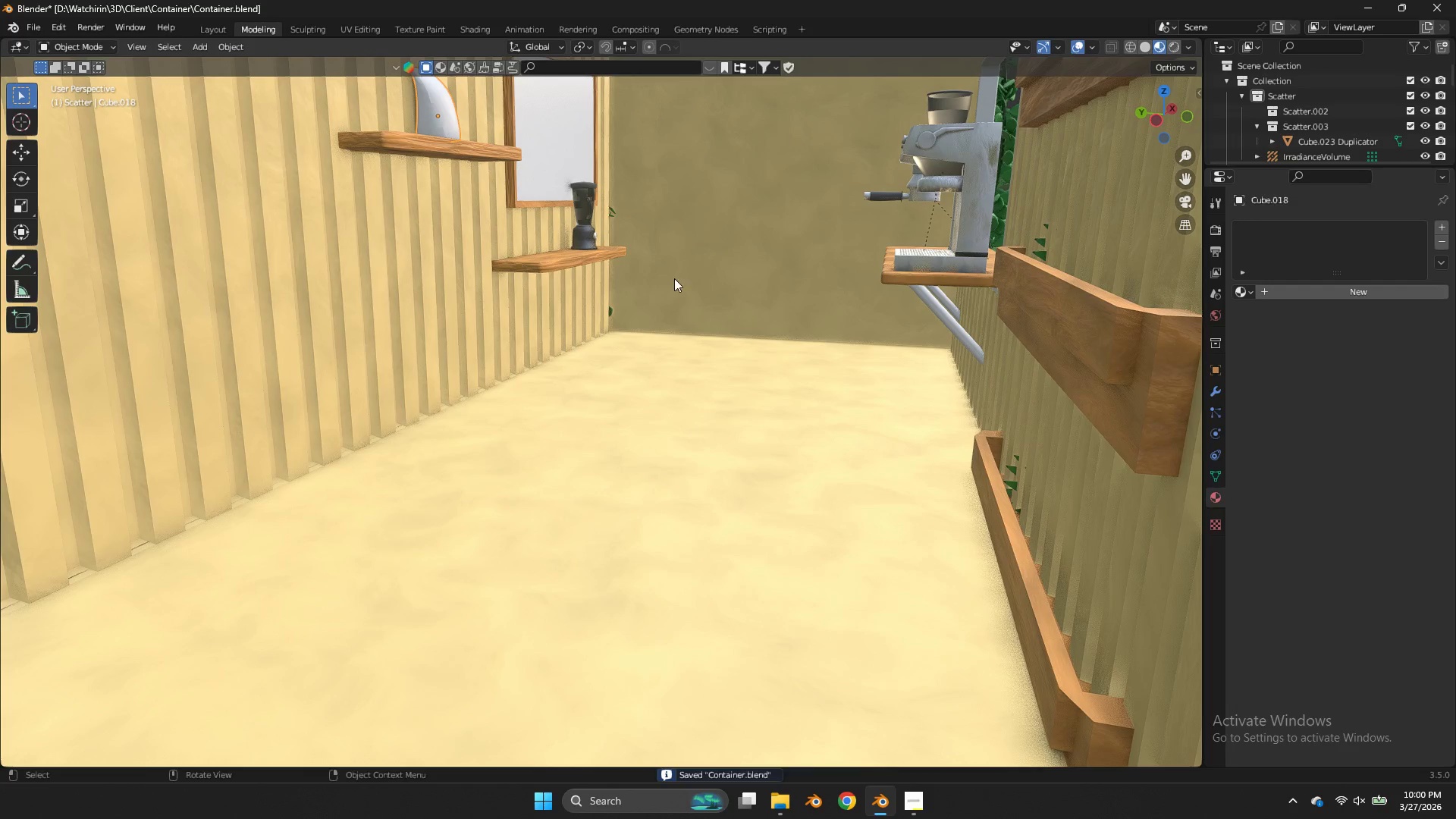 
key(Control+S)
 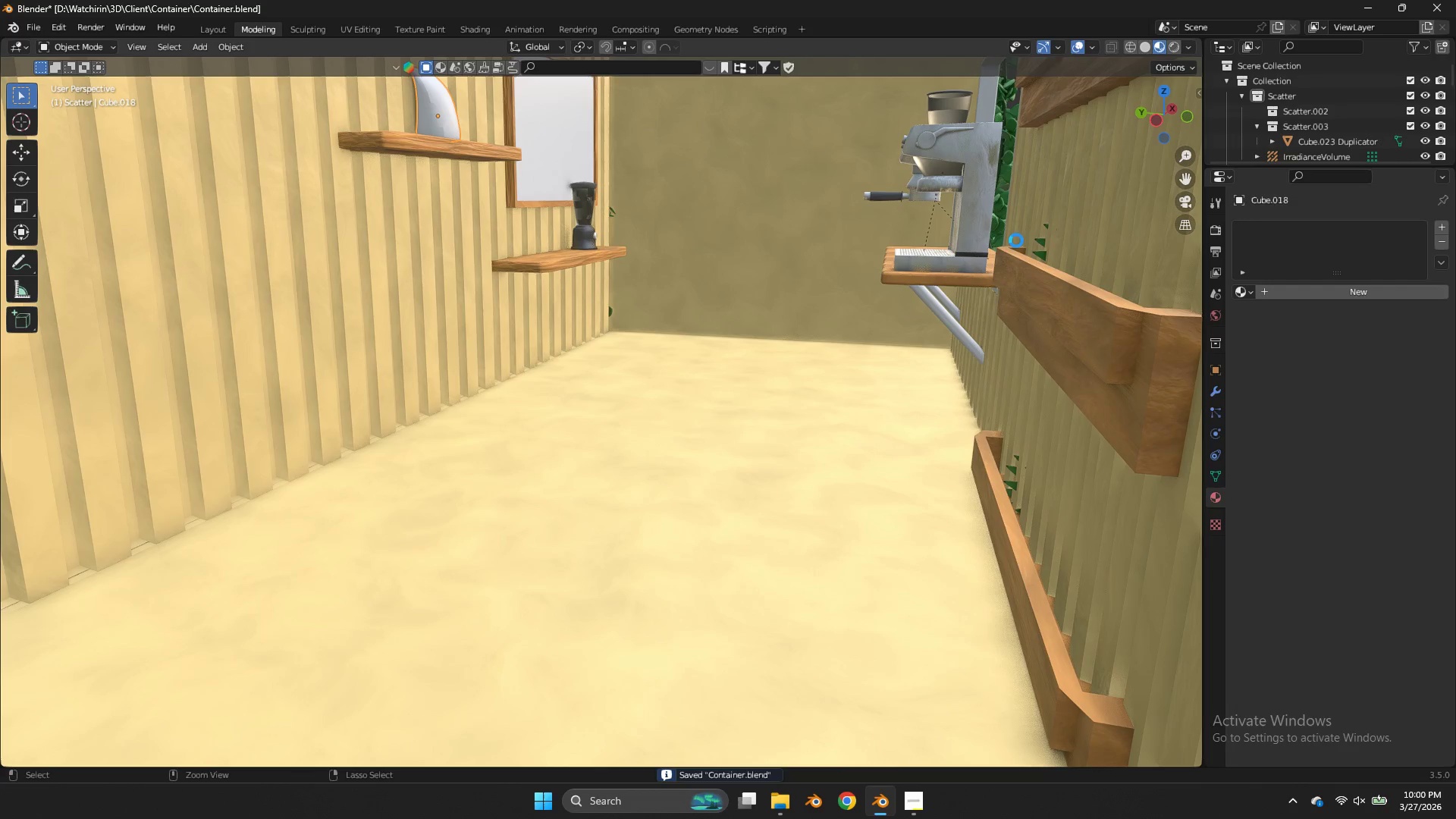 
key(Z)
 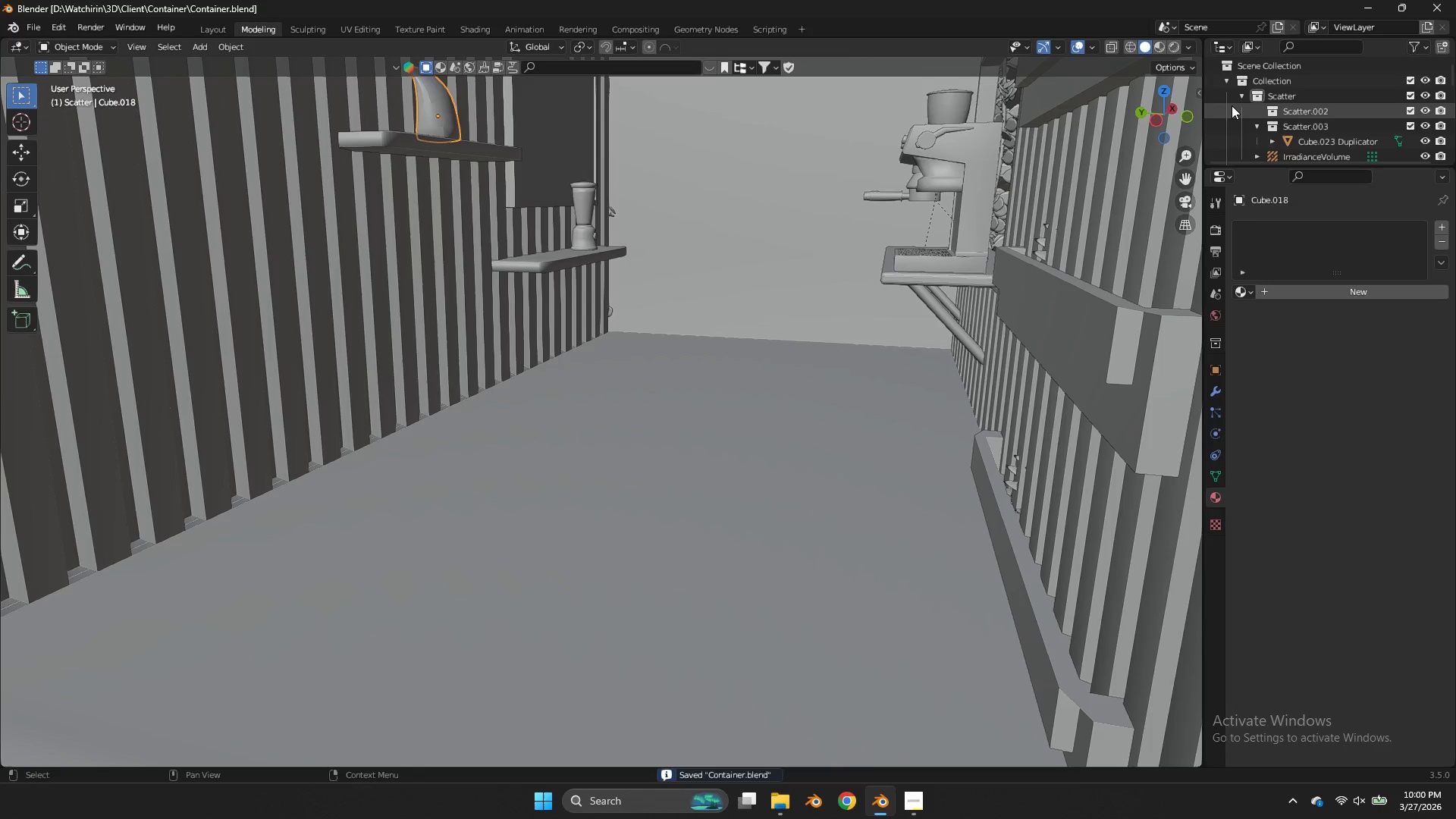 
left_click_drag(start_coordinate=[1174, 109], to_coordinate=[1024, 126])
 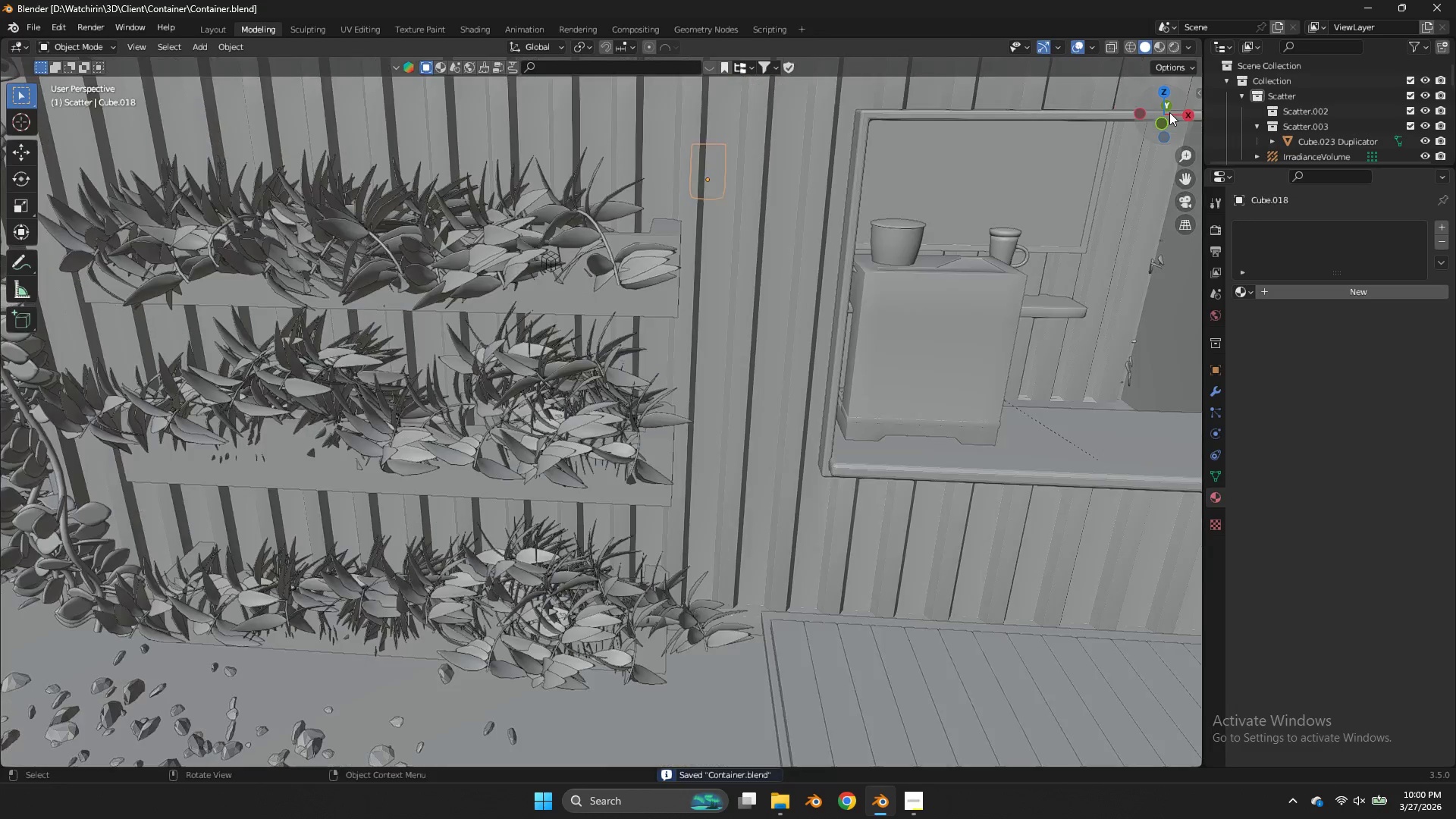 
scroll: coordinate [1169, 112], scroll_direction: down, amount: 2.0
 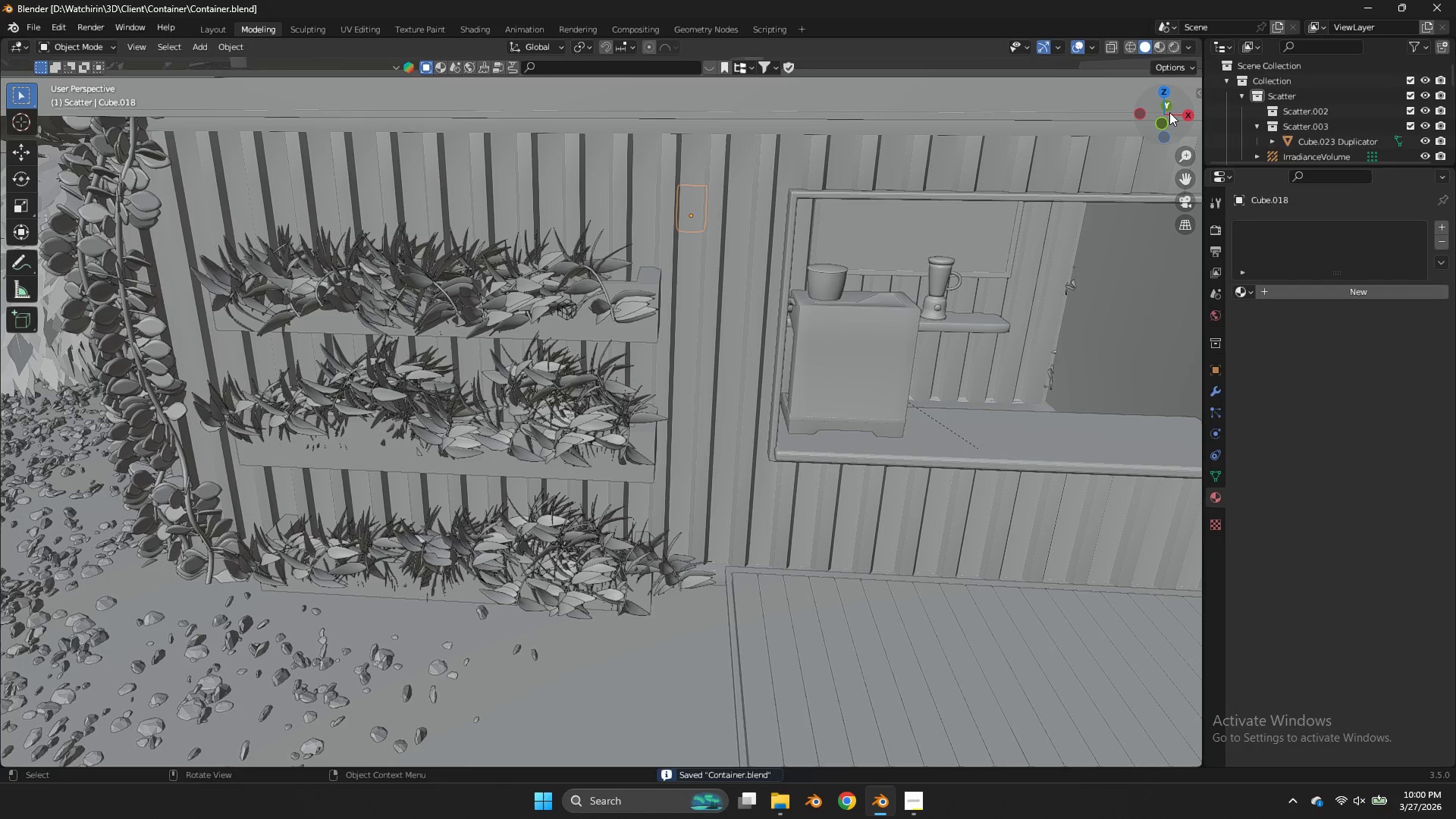 
key(Control+ControlLeft)
 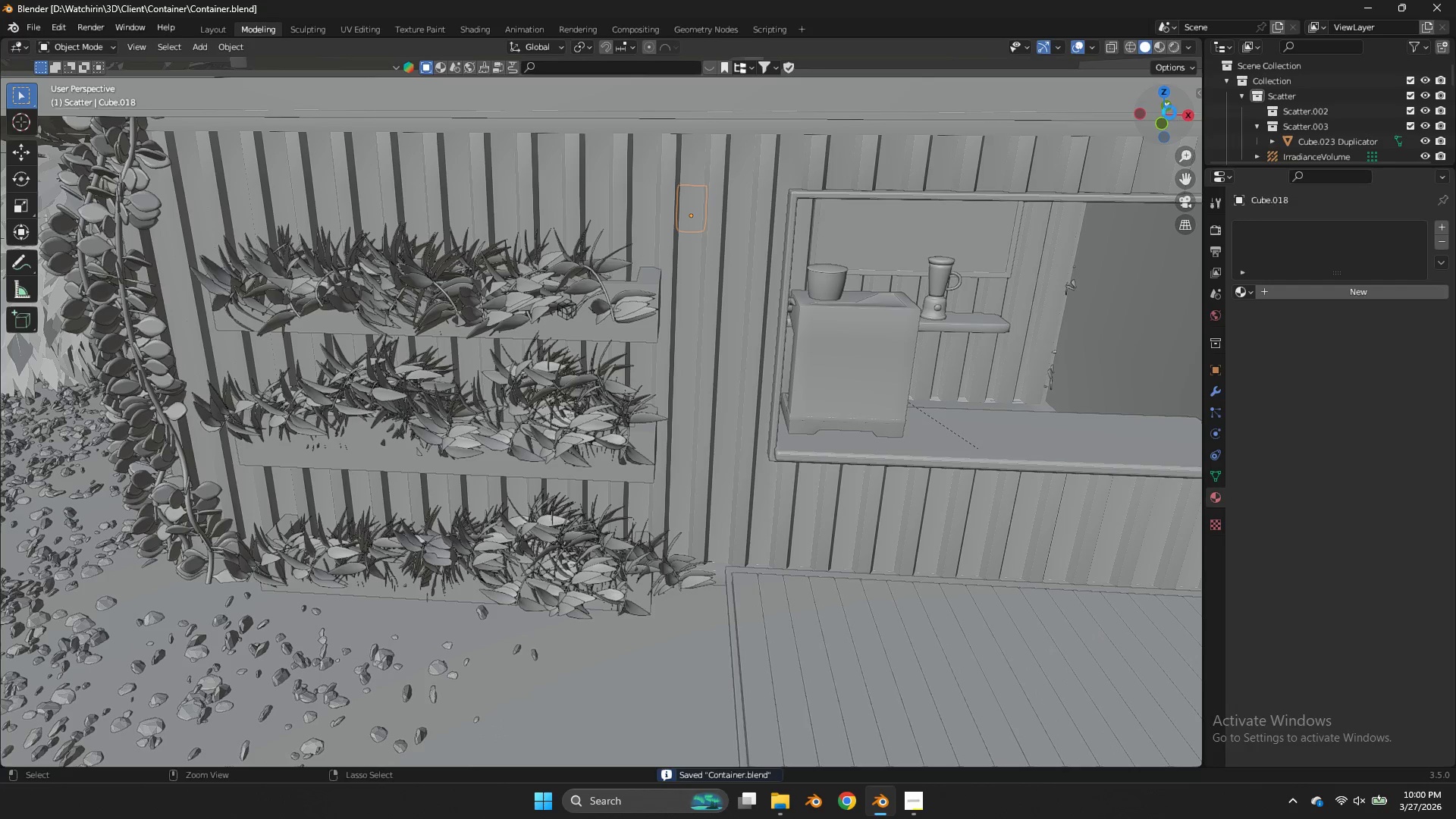 
key(Control+S)
 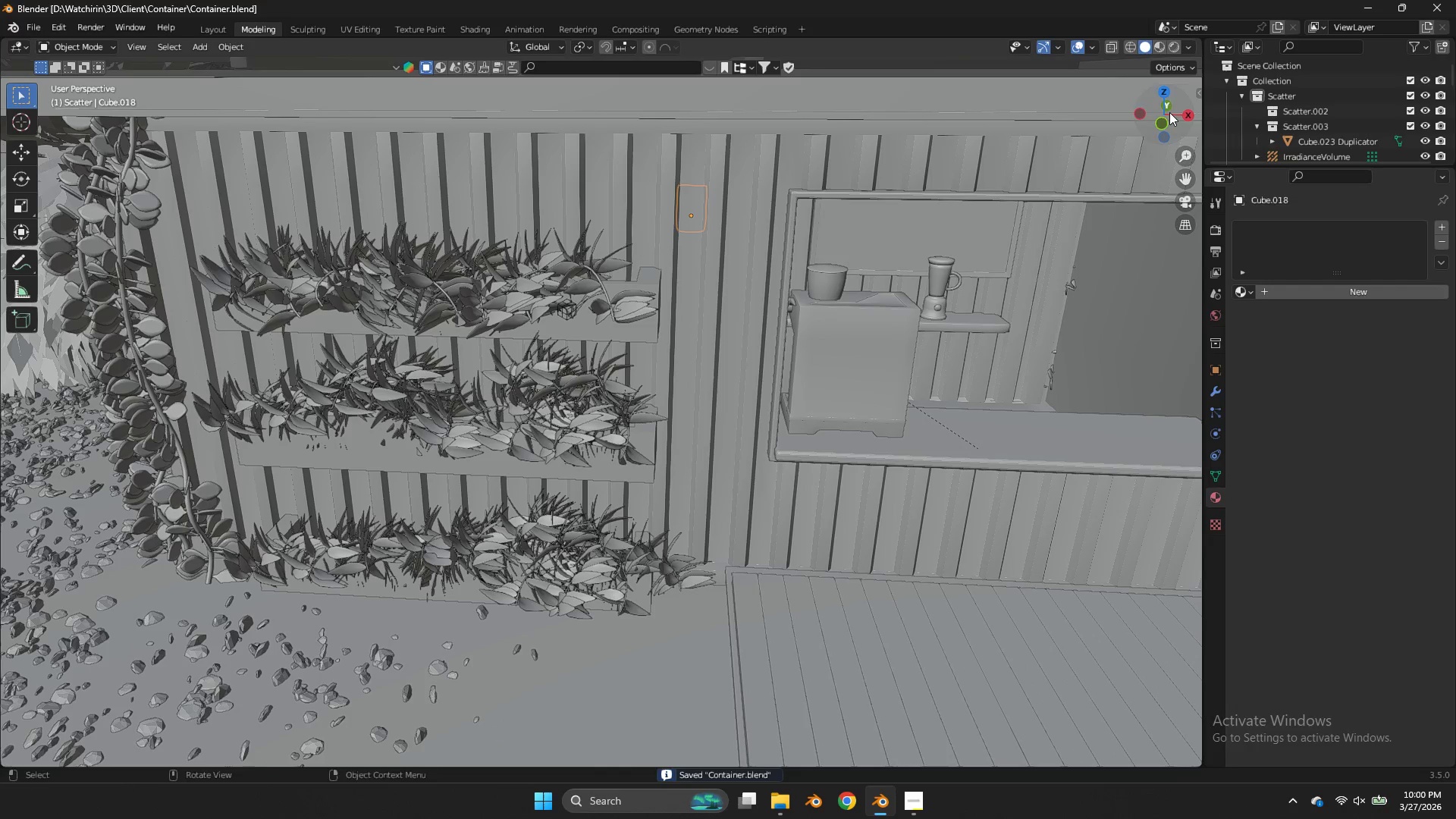 
key(Alt+AltLeft)
 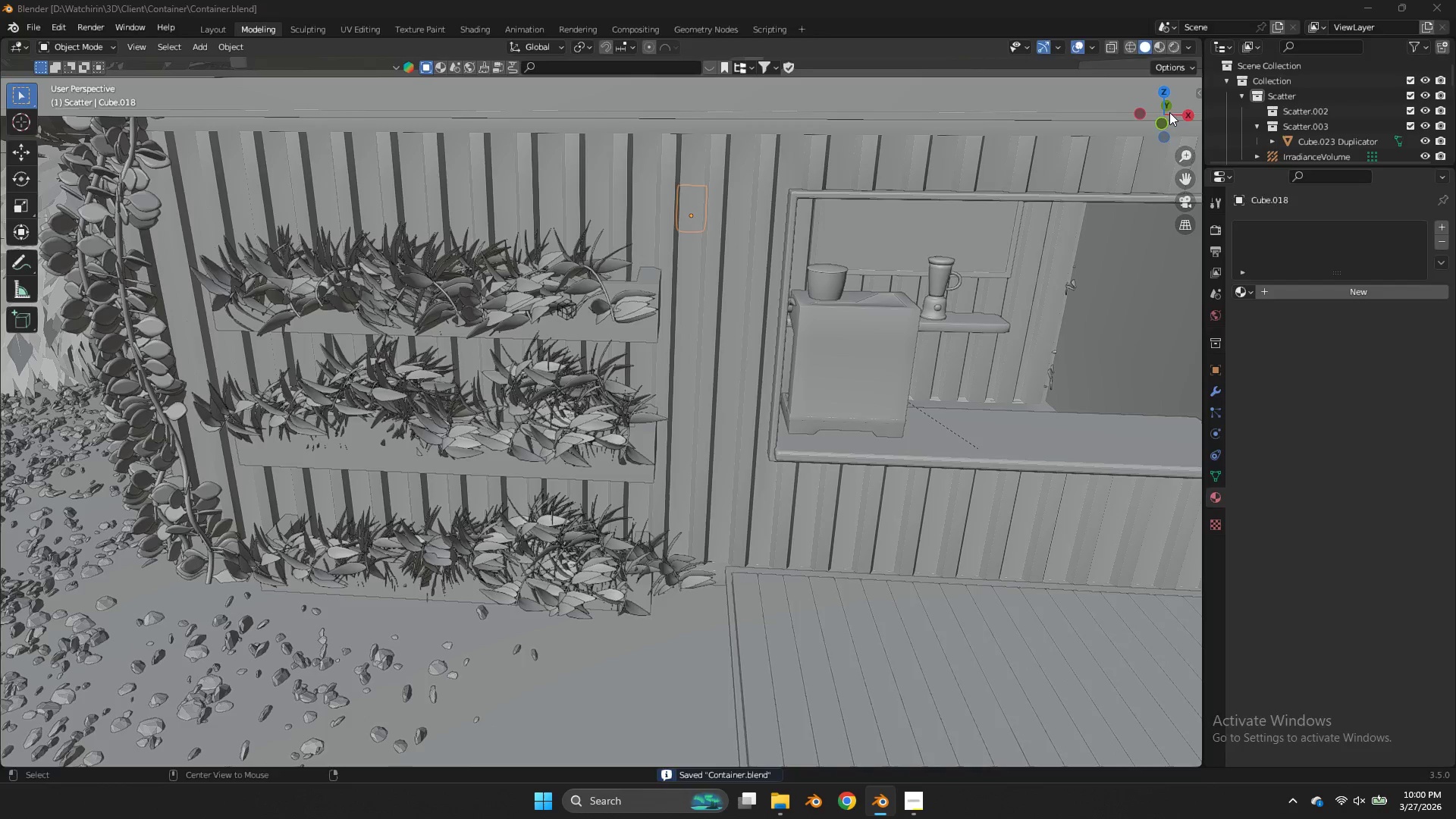 
key(Alt+Tab)